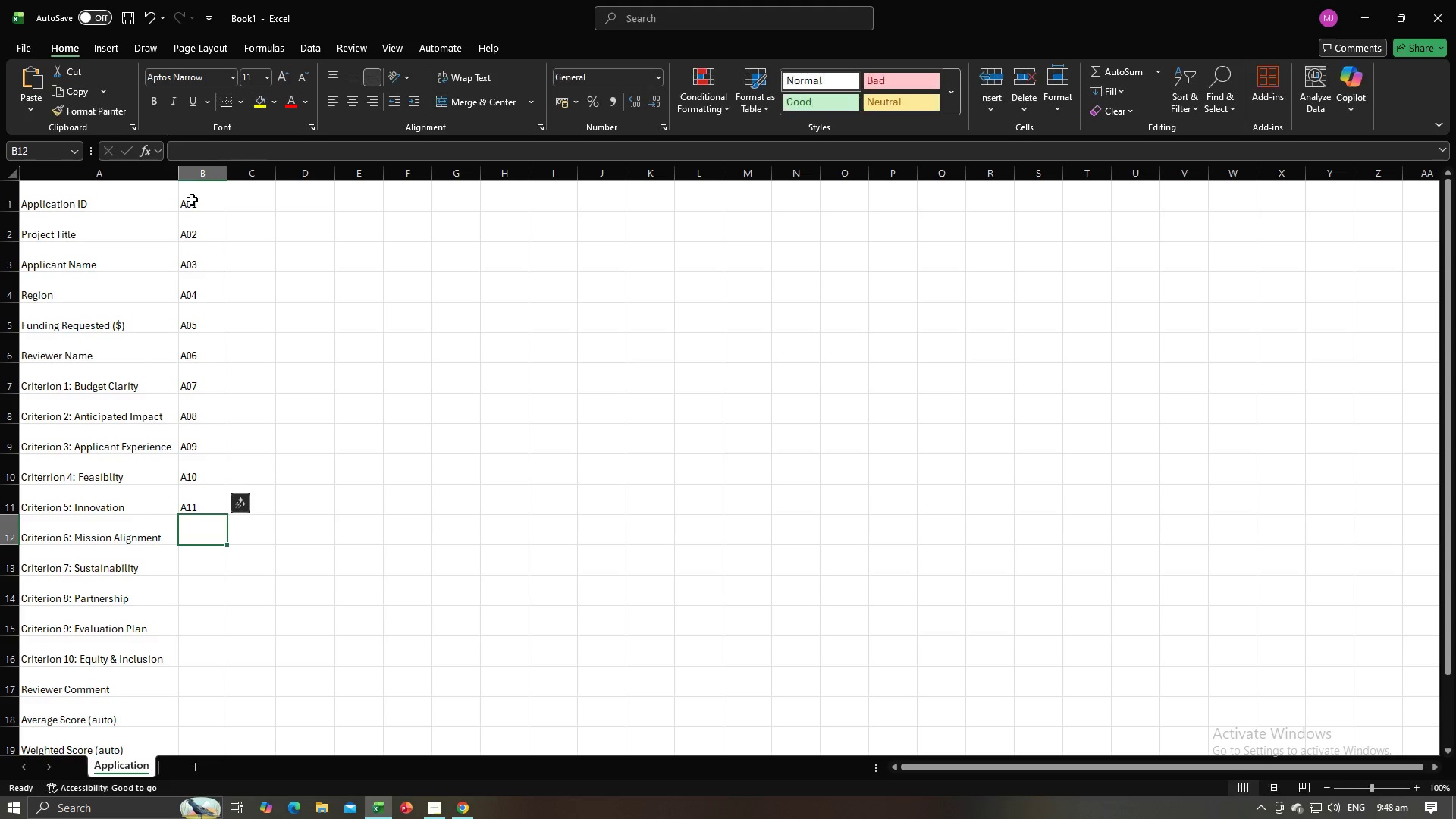 
type(A12)
 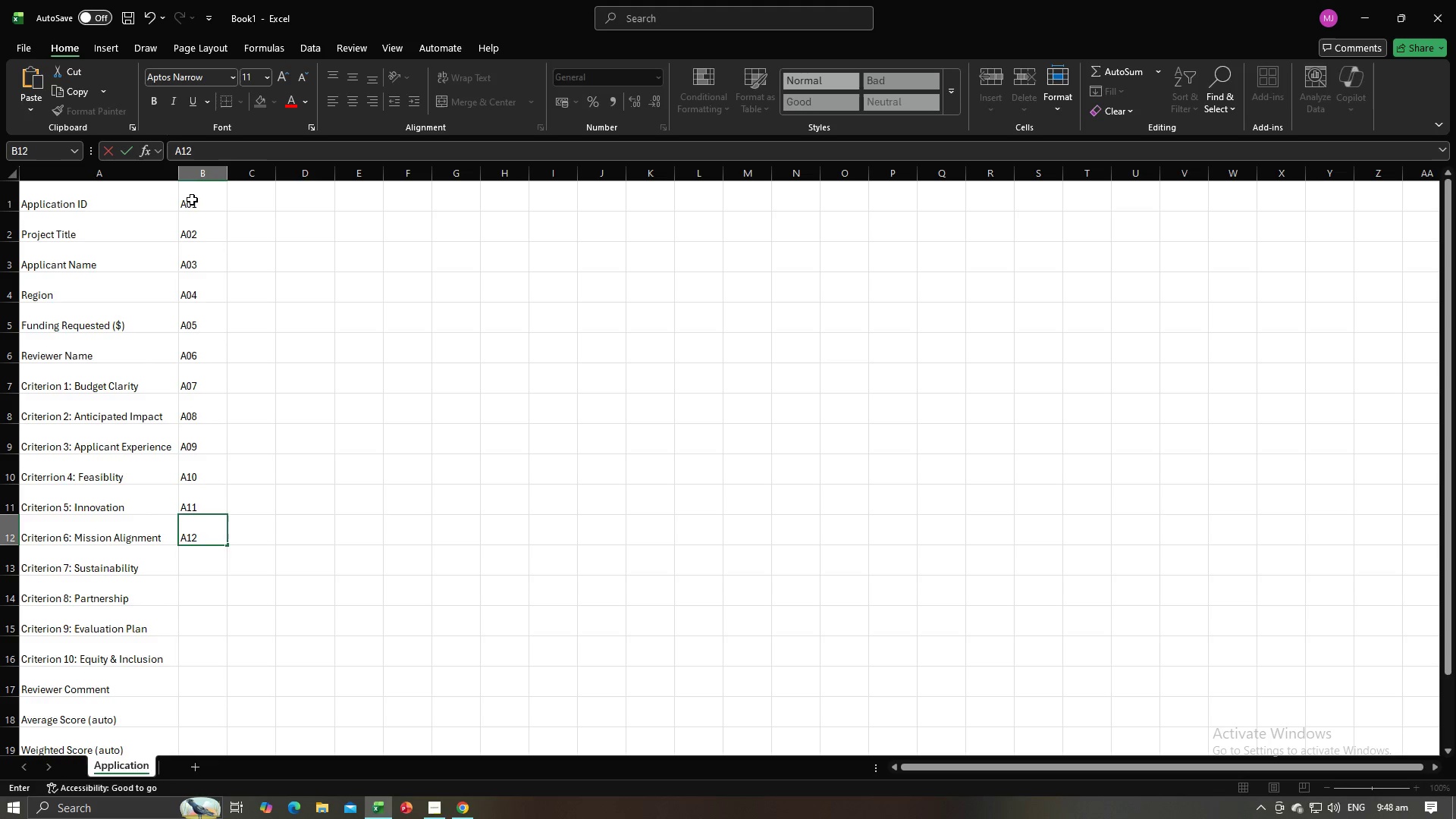 
key(Enter)
 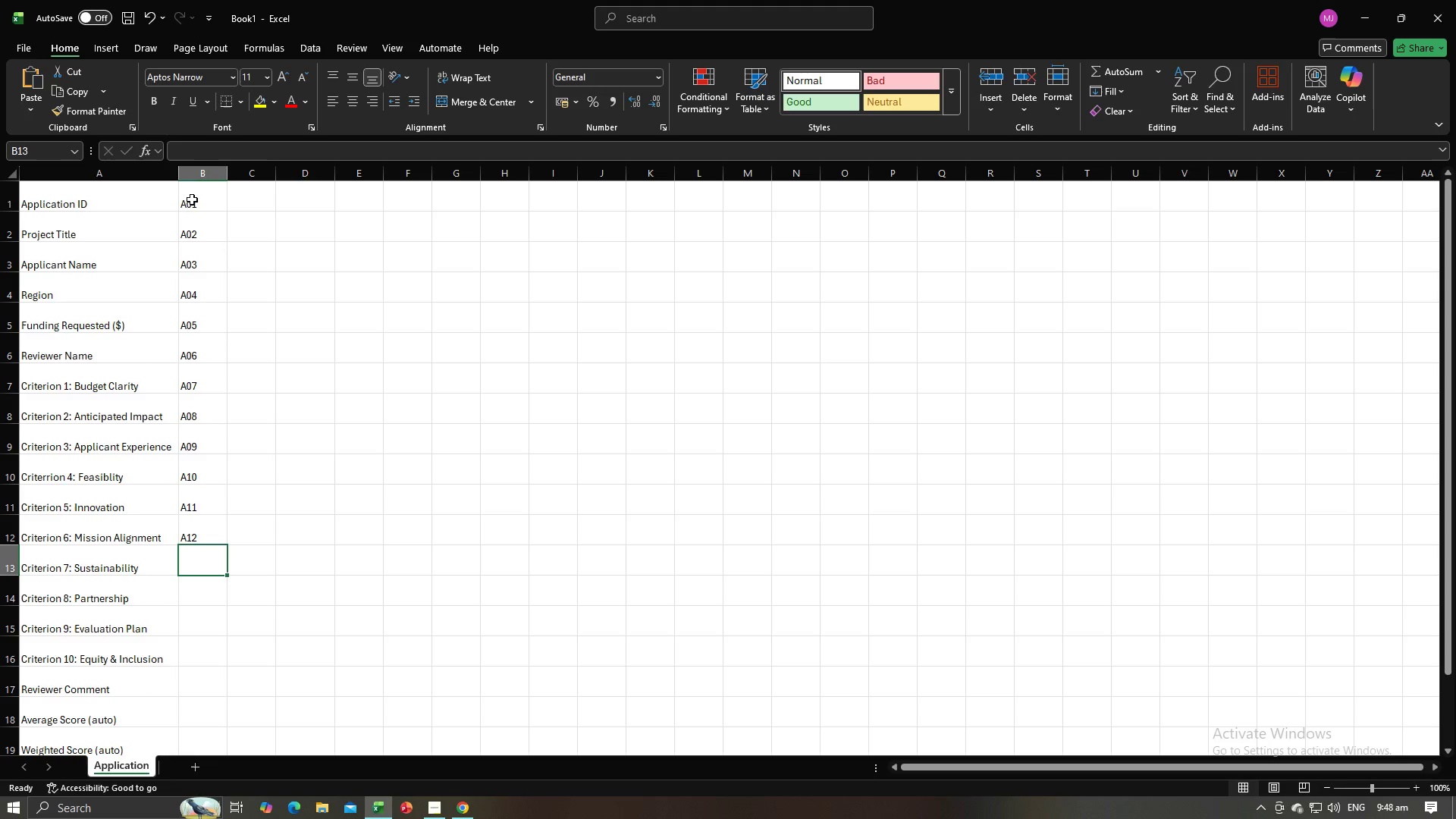 
type(A13)
 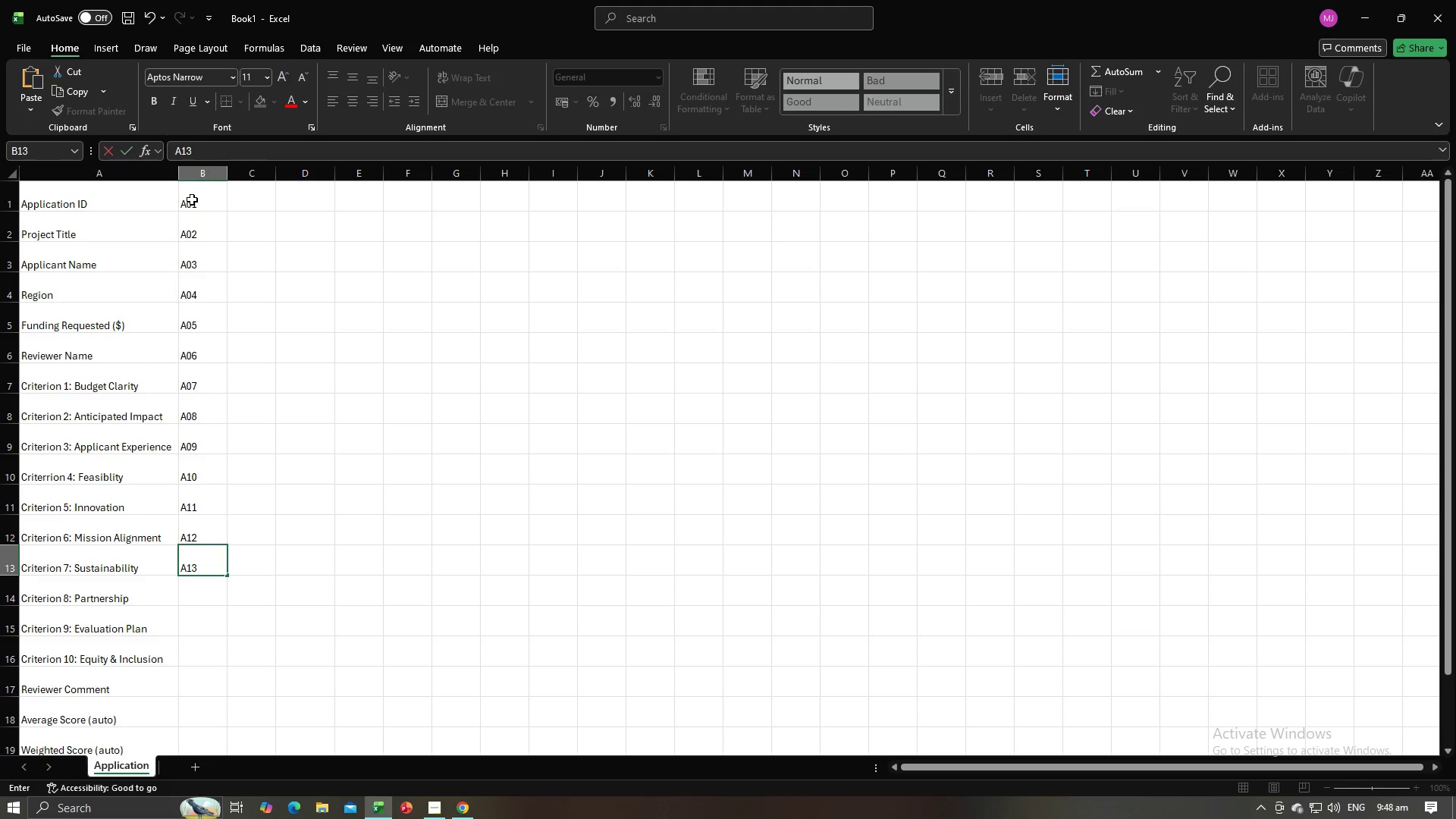 
key(Enter)
 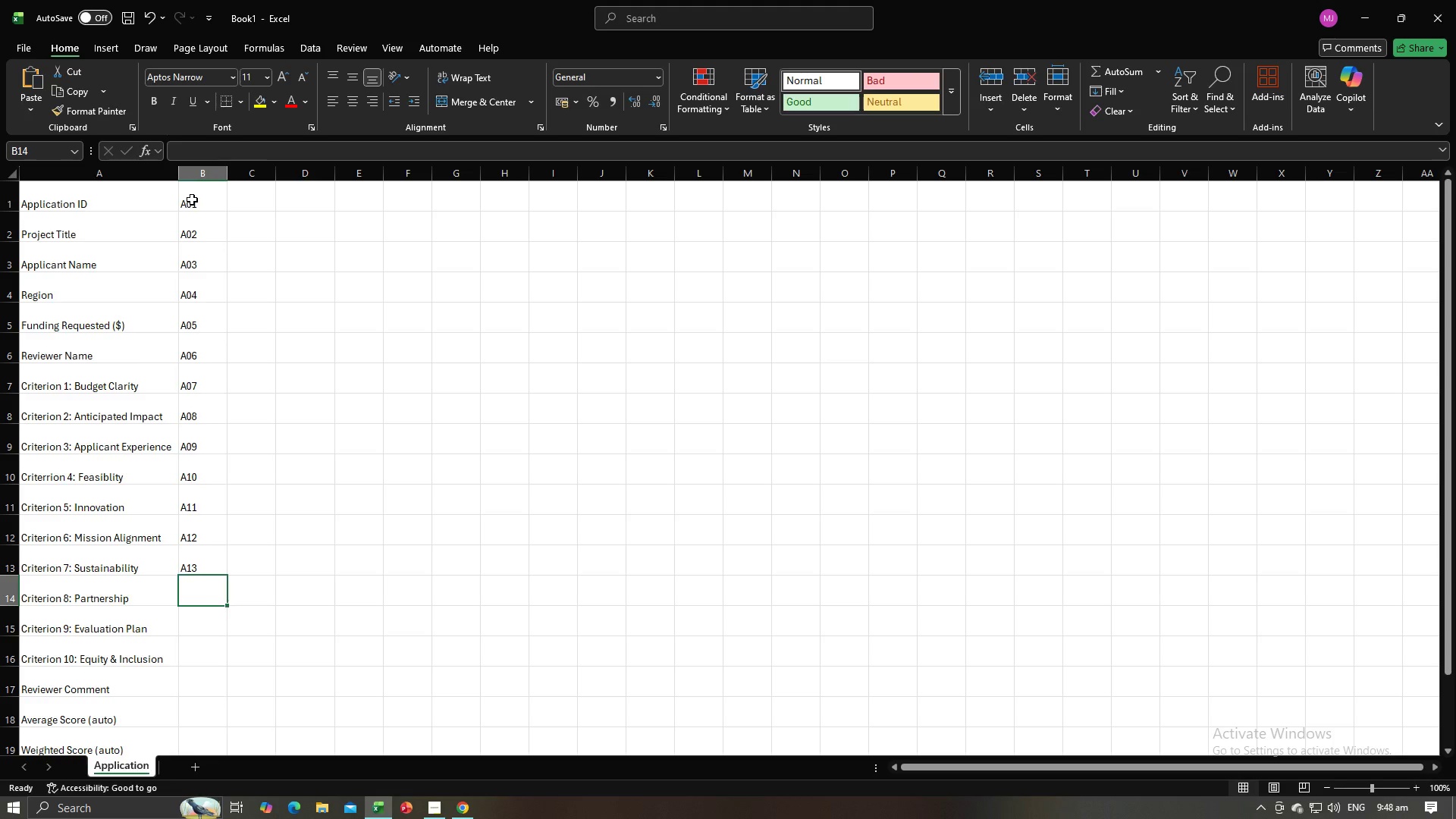 
type(A14)
 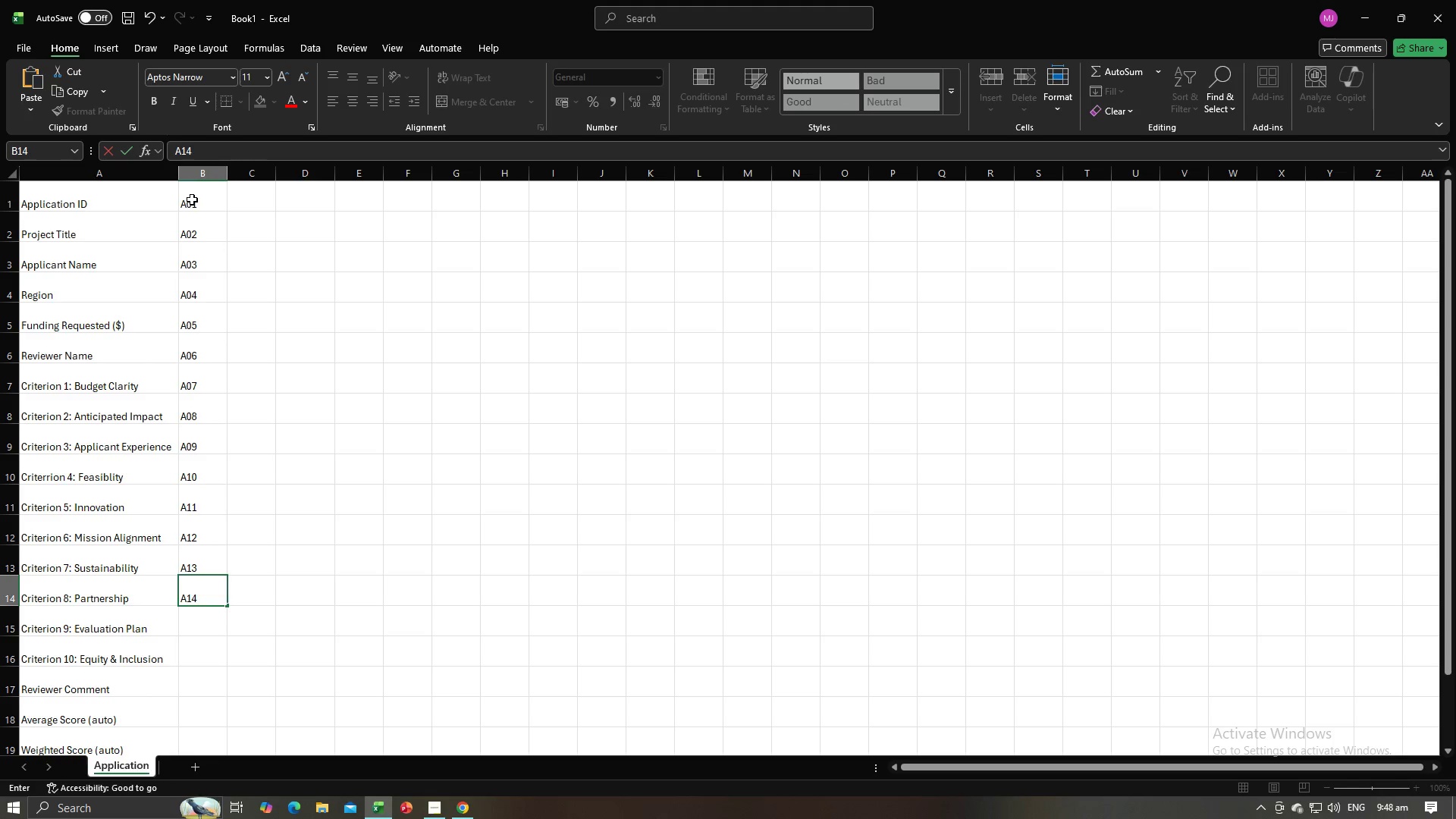 
key(Enter)
 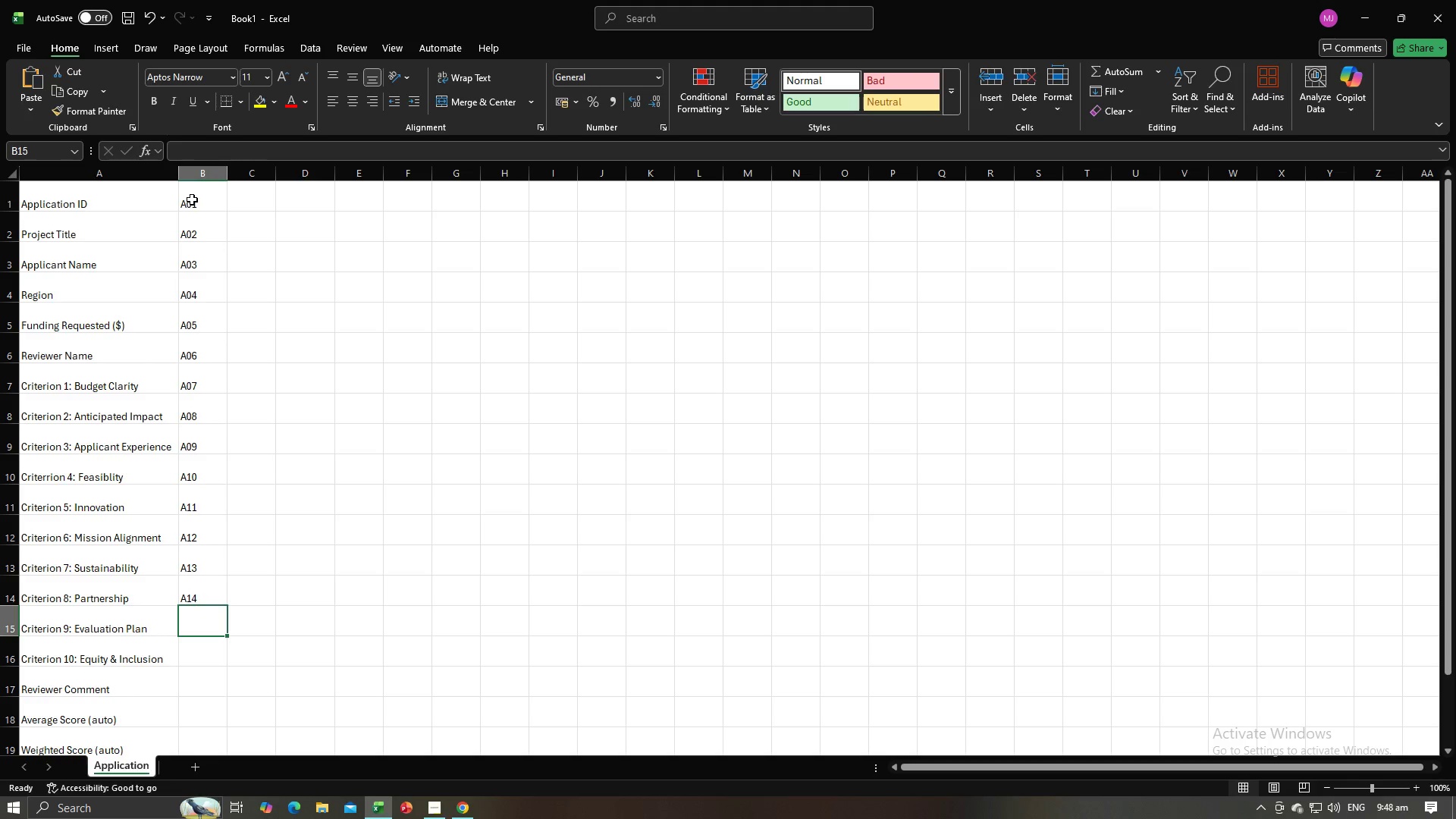 
type(A15)
 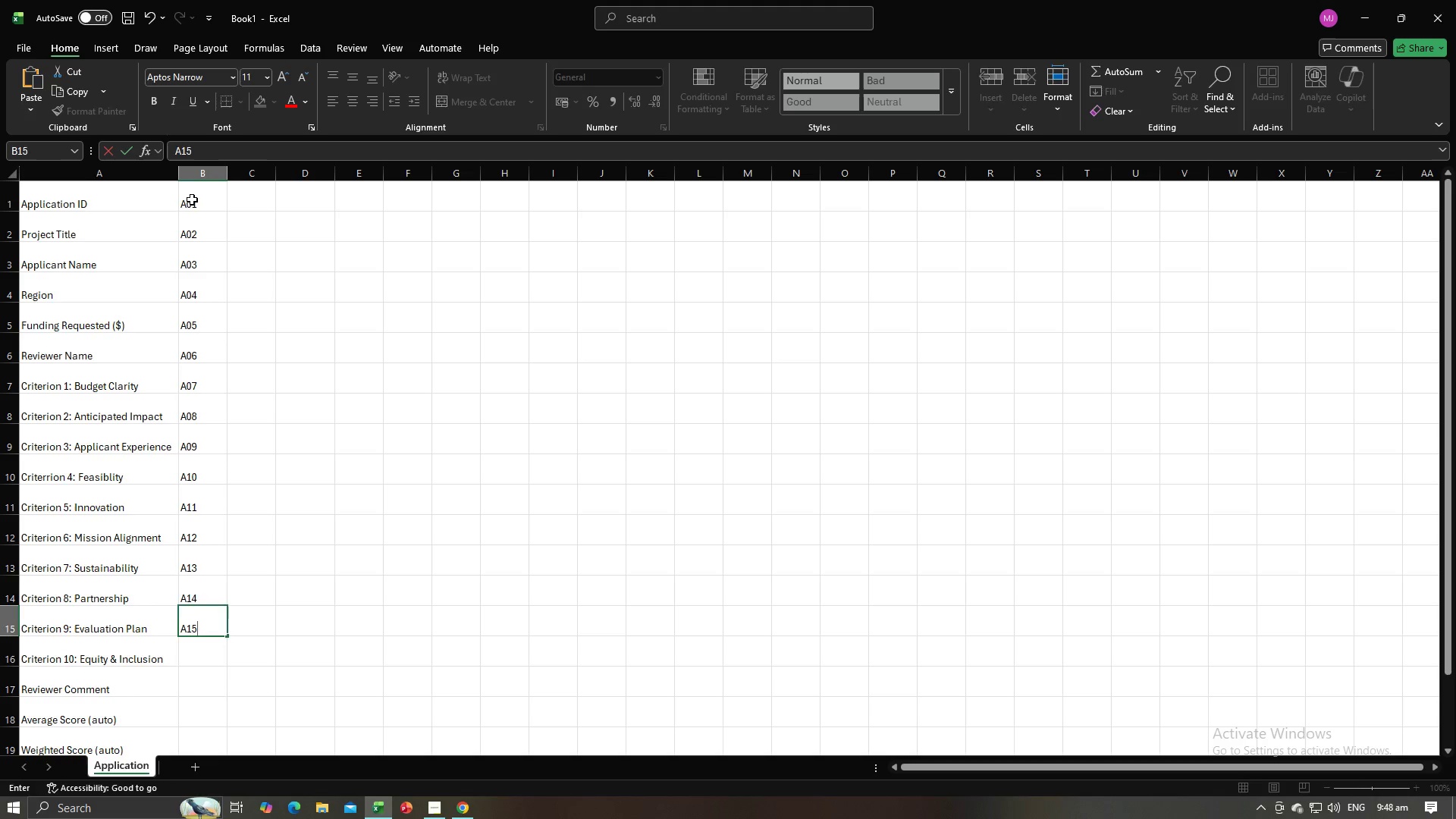 
key(Enter)
 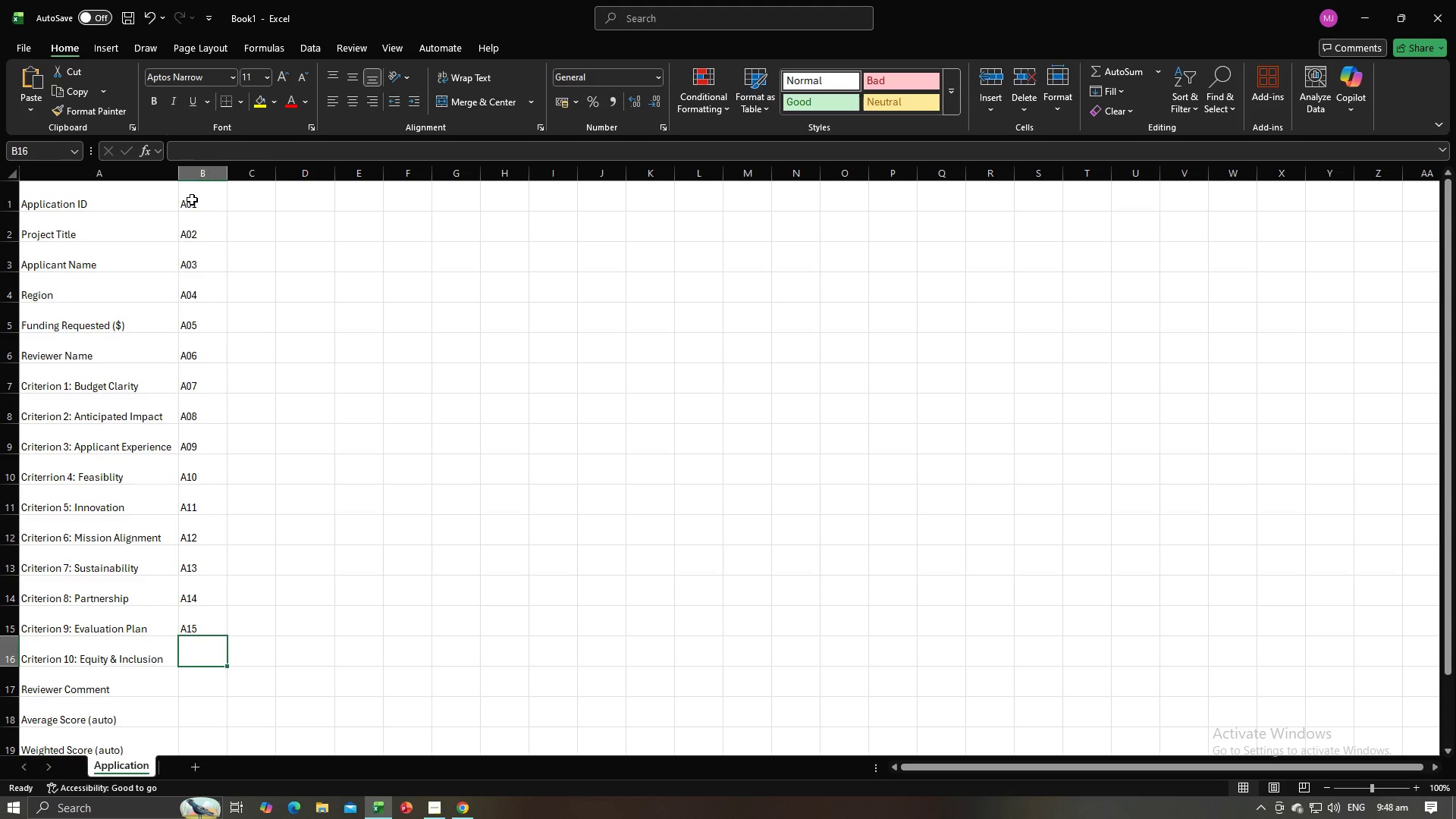 
type(A16)
 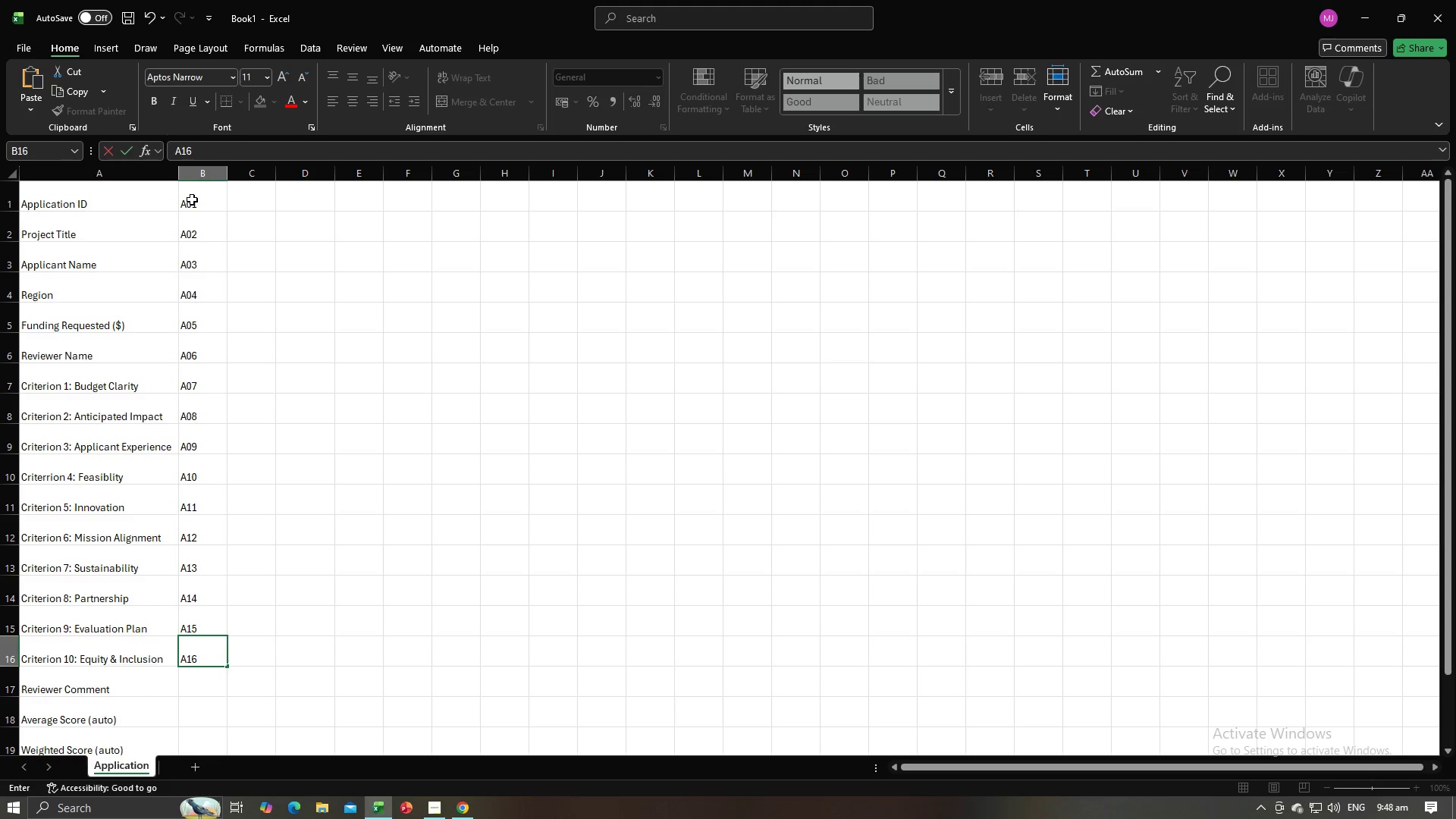 
key(Enter)
 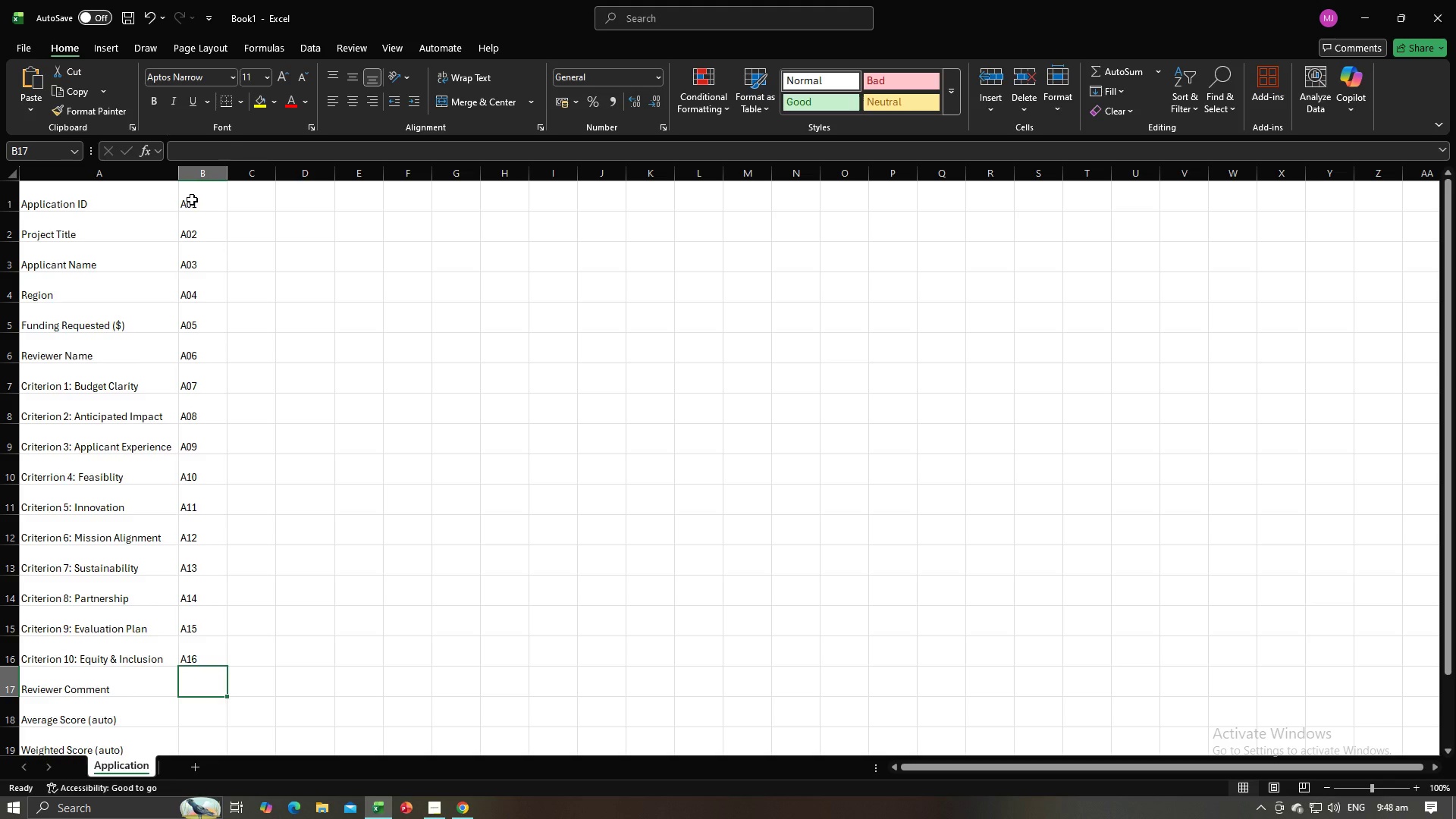 
type(A17)
 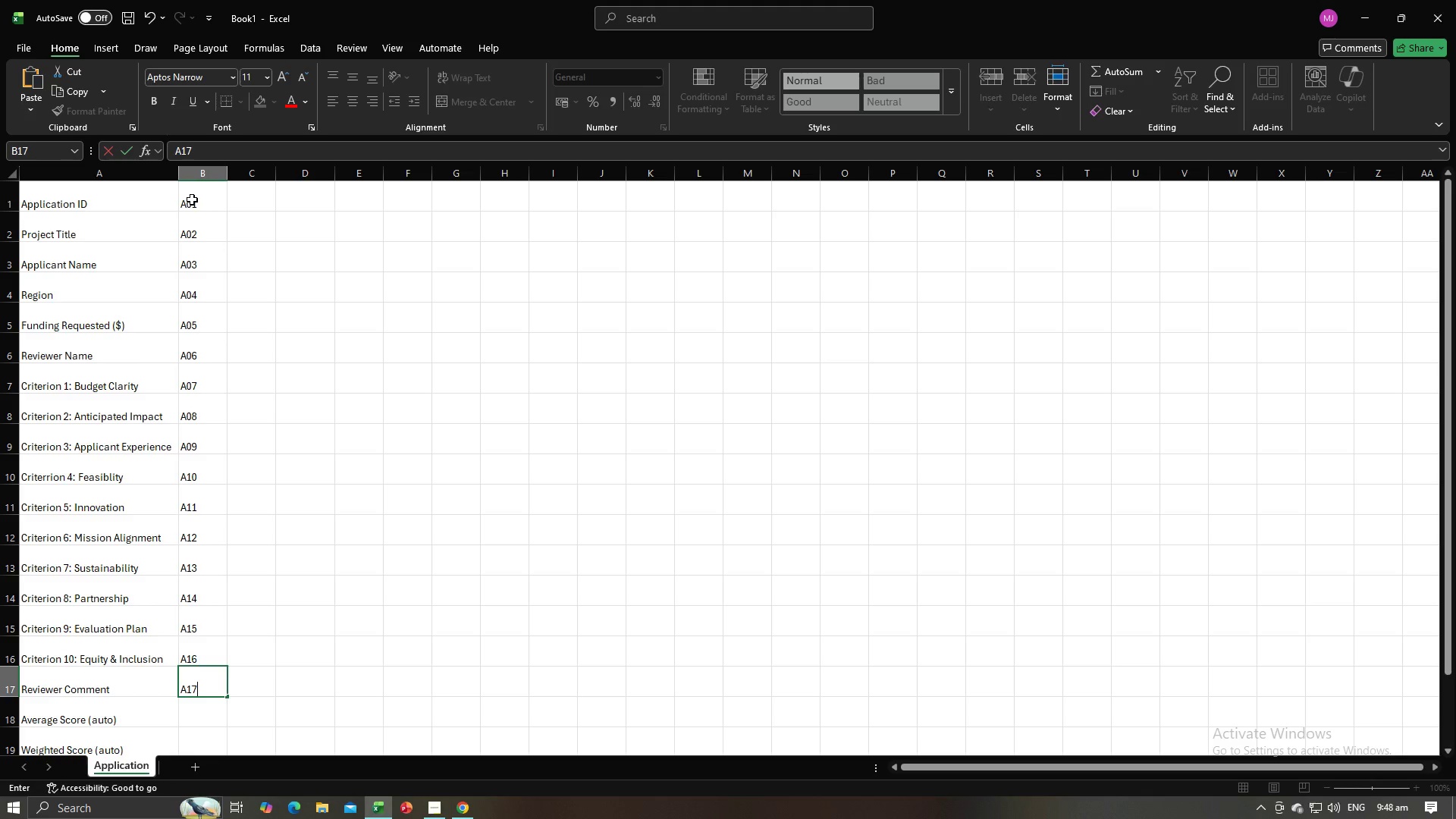 
key(Enter)
 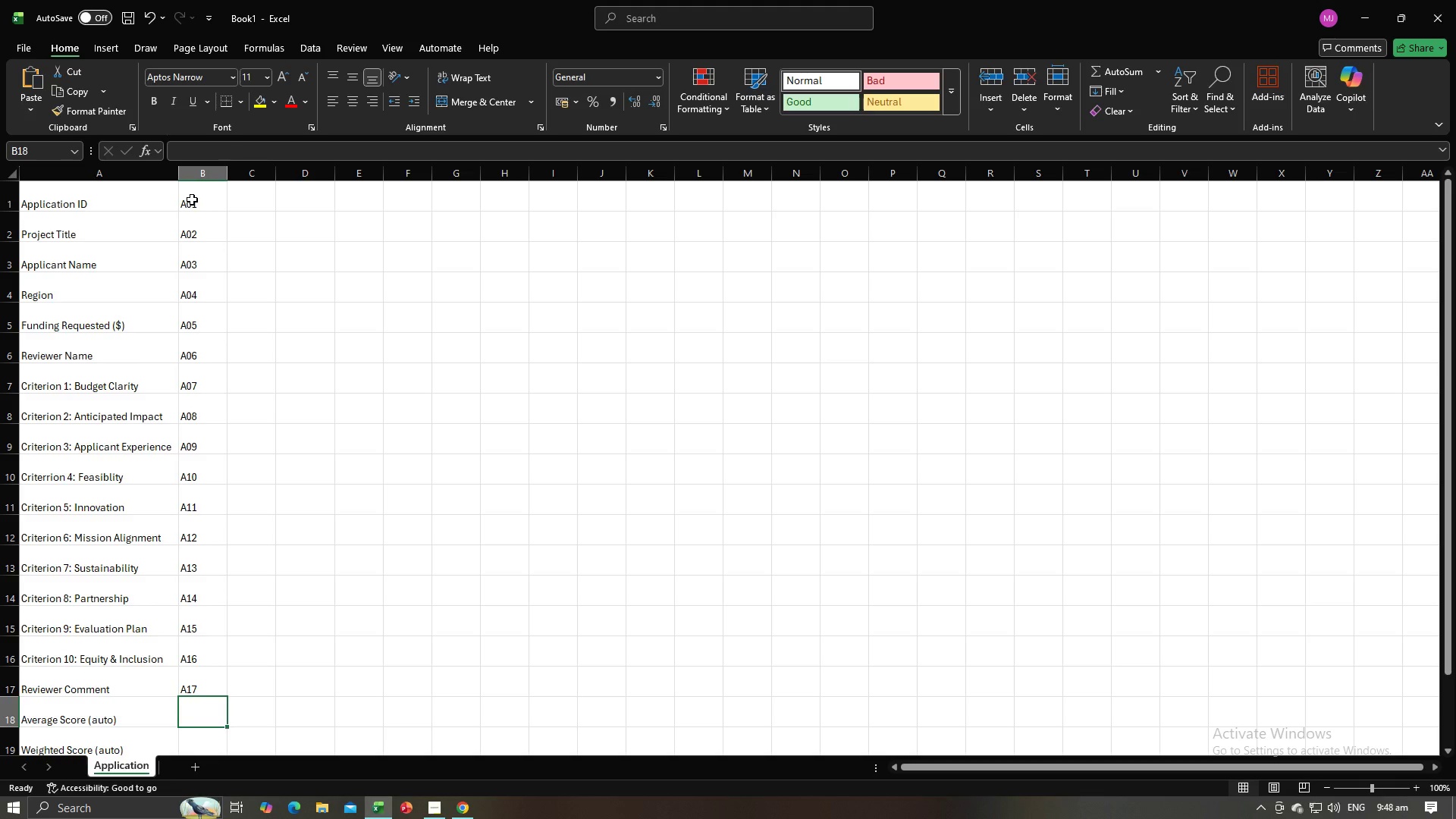 
type(A18)
 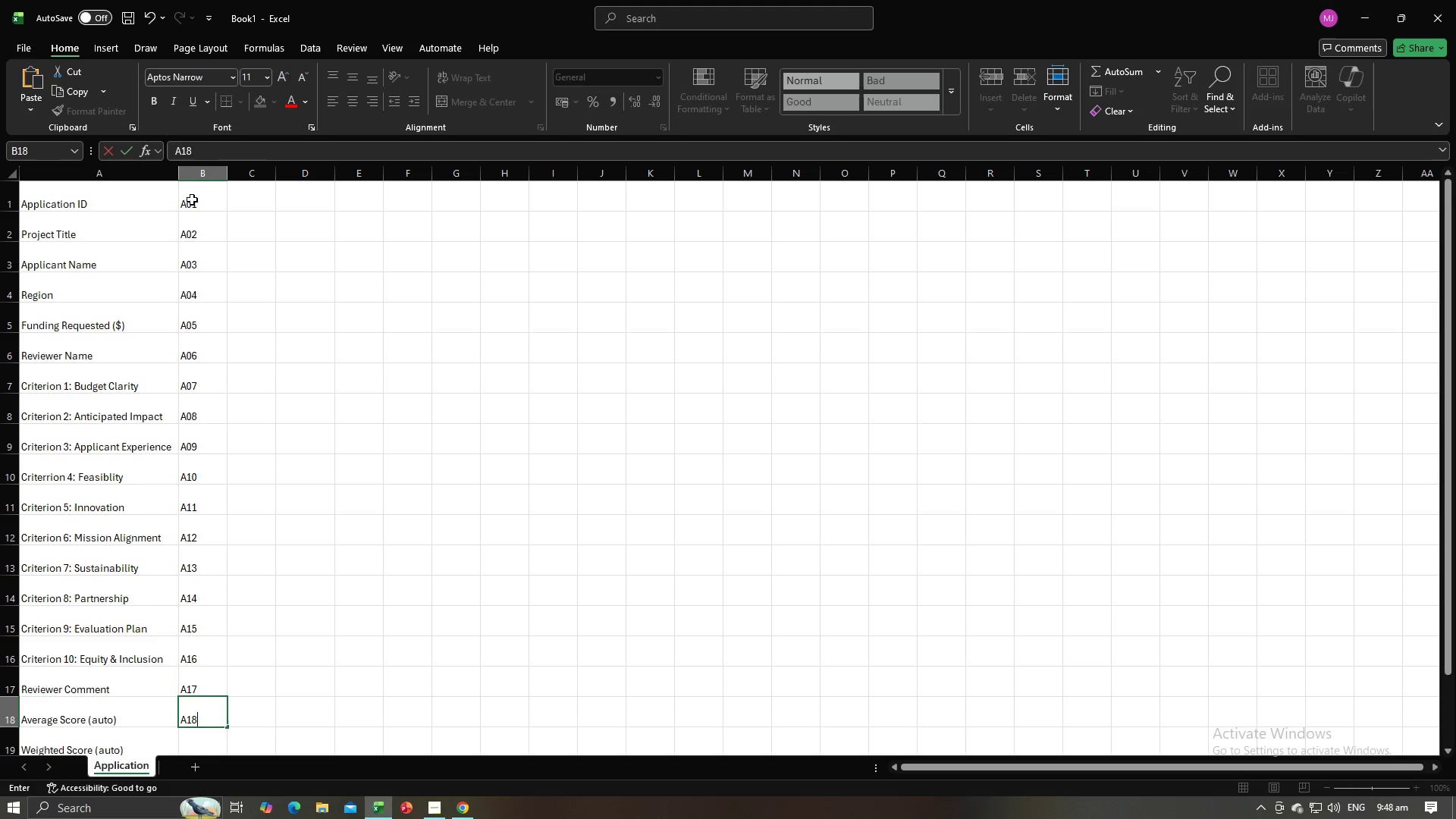 
key(Enter)
 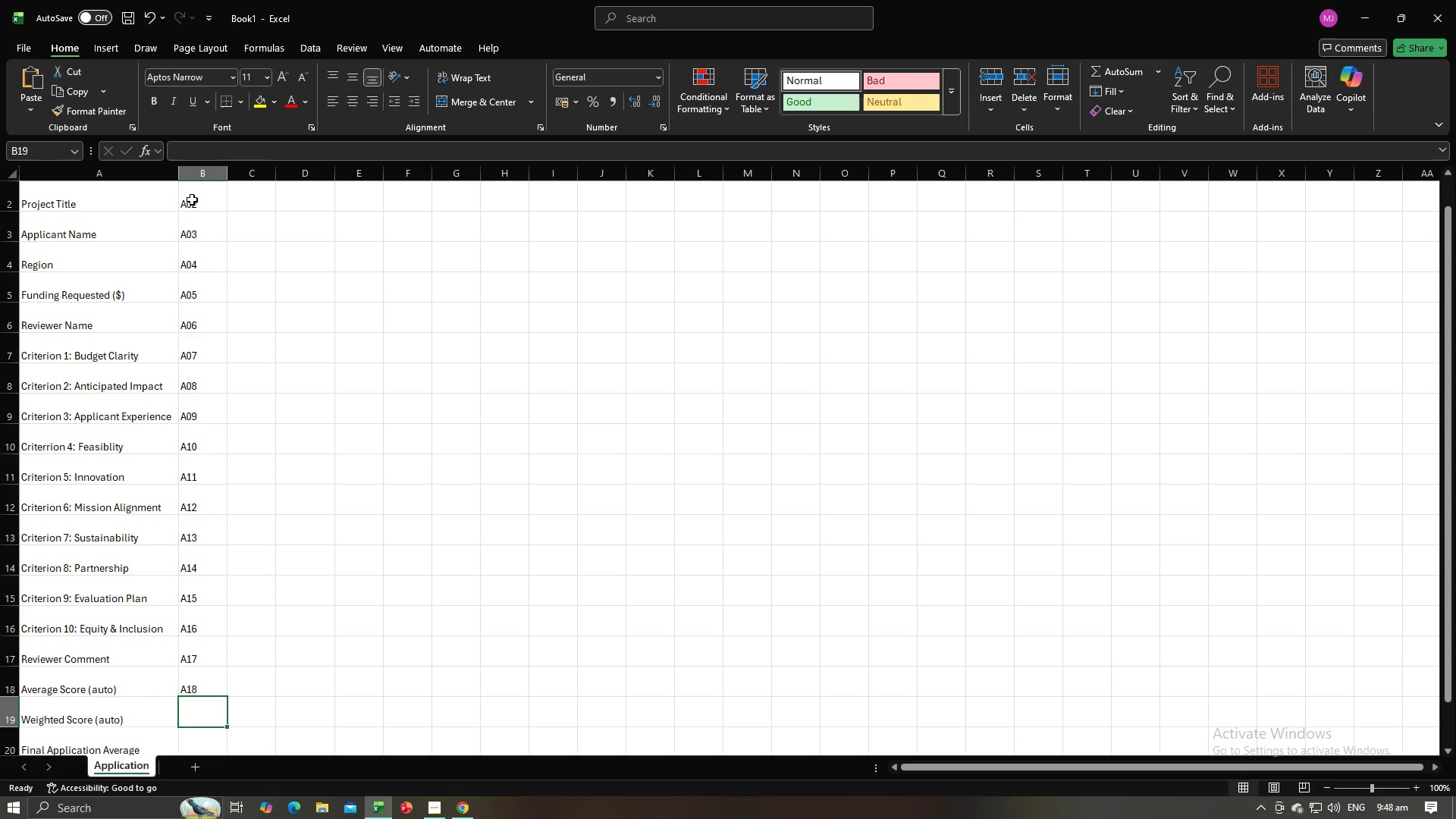 
type(A19)
 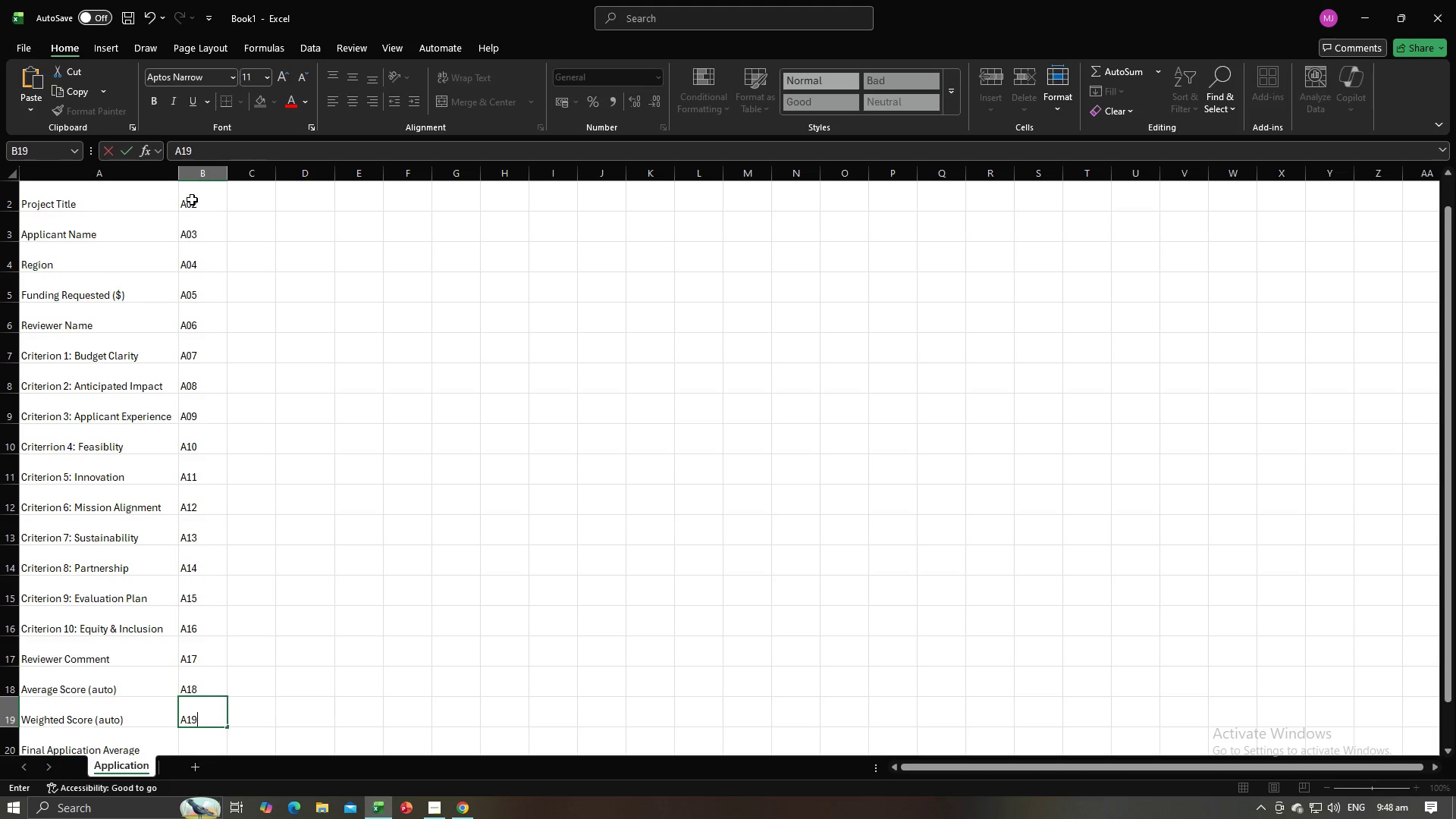 
key(Enter)
 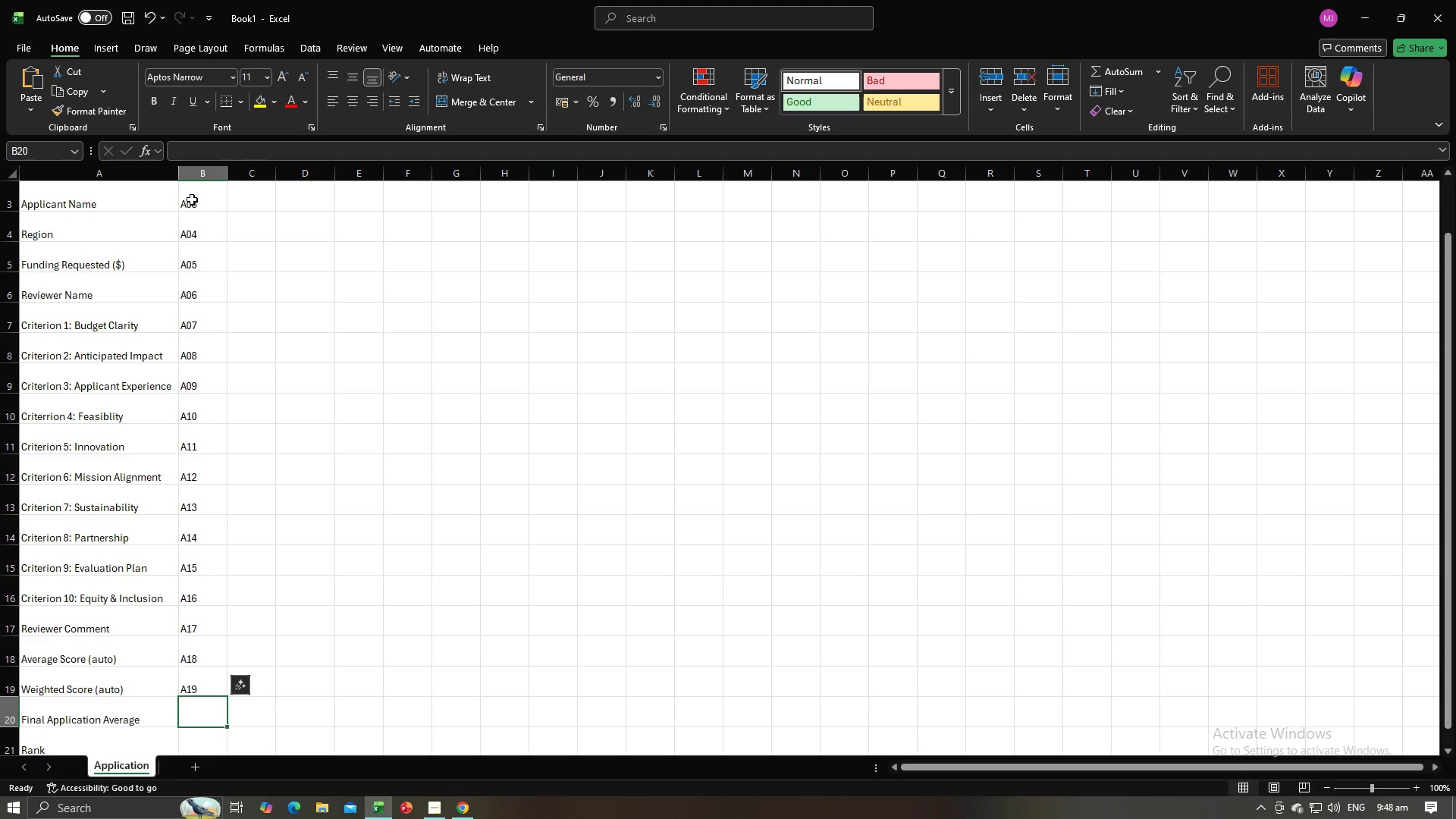 
type(A1)
key(Backspace)
type(20)
 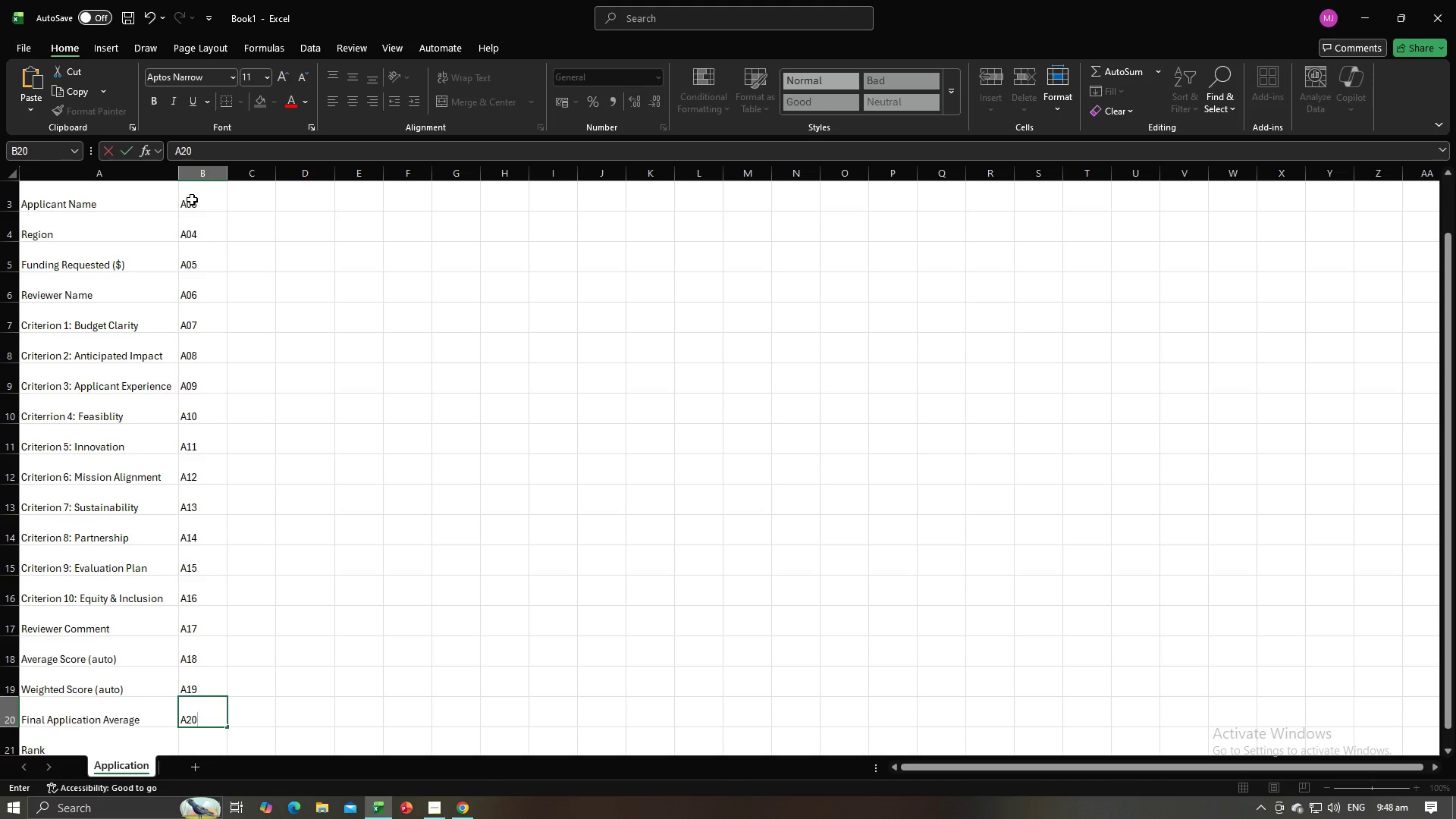 
key(Enter)
 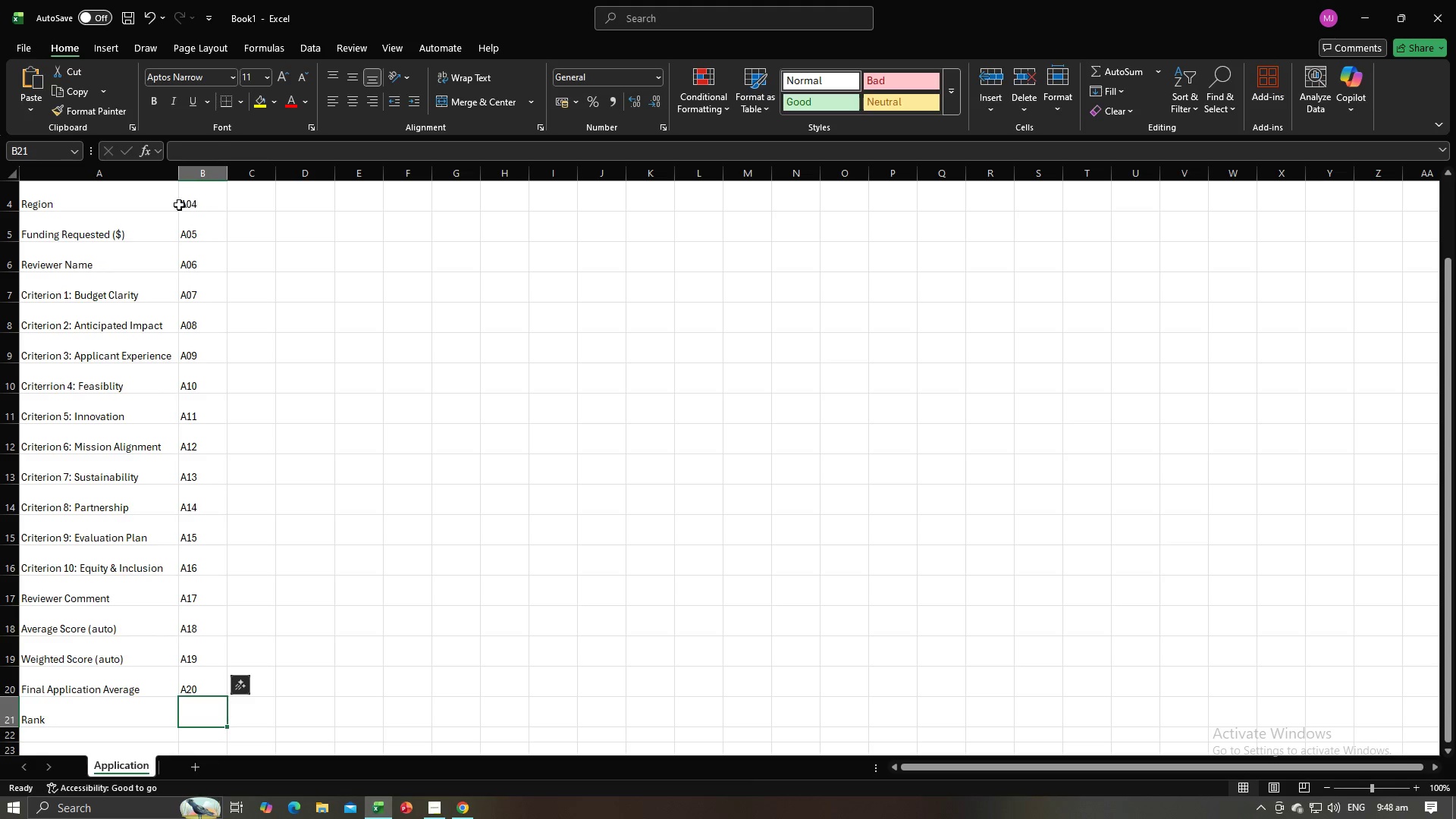 
key(Alt+AltLeft)
 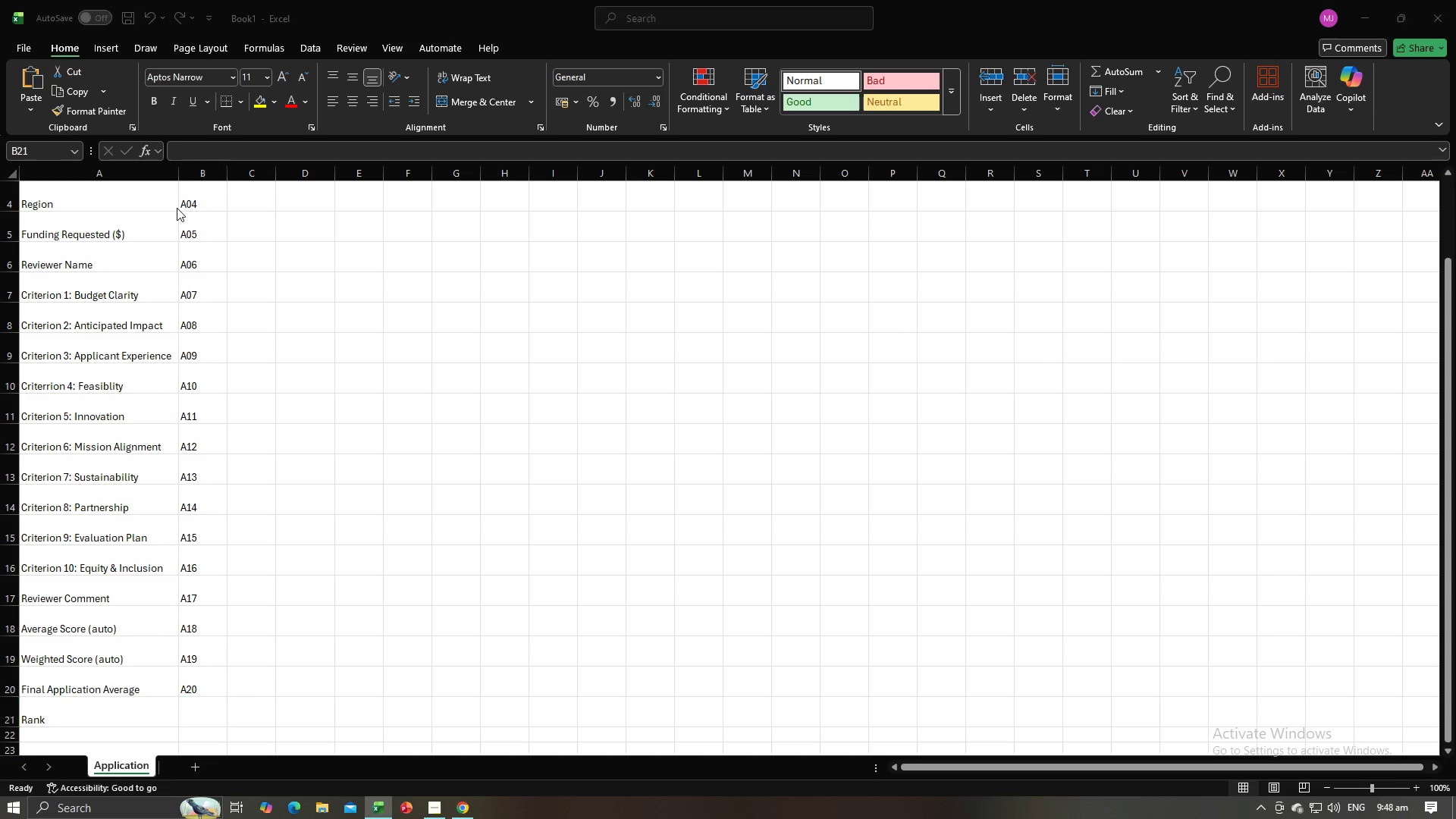 
key(Alt+Tab)
 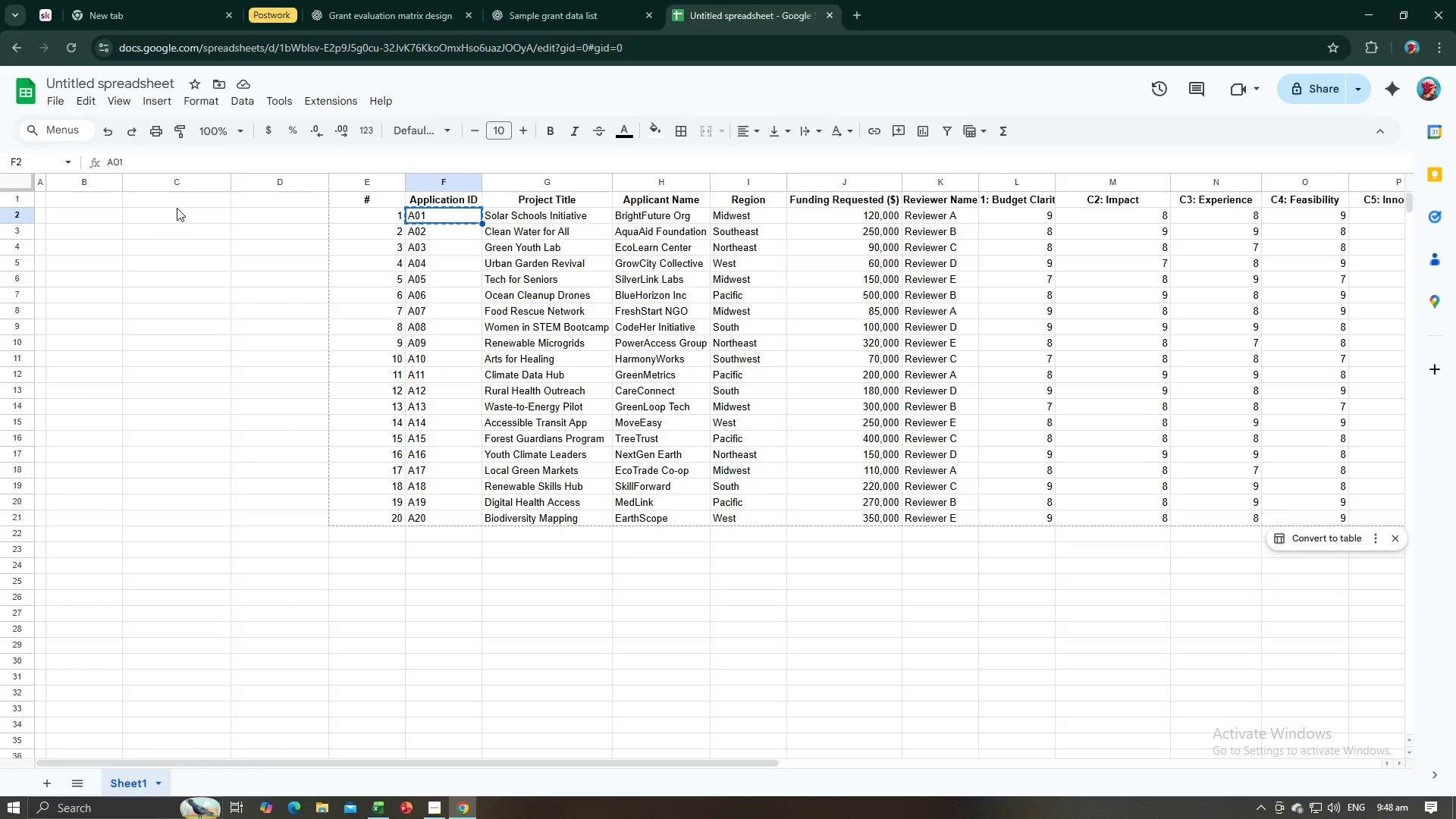 
key(Alt+AltLeft)
 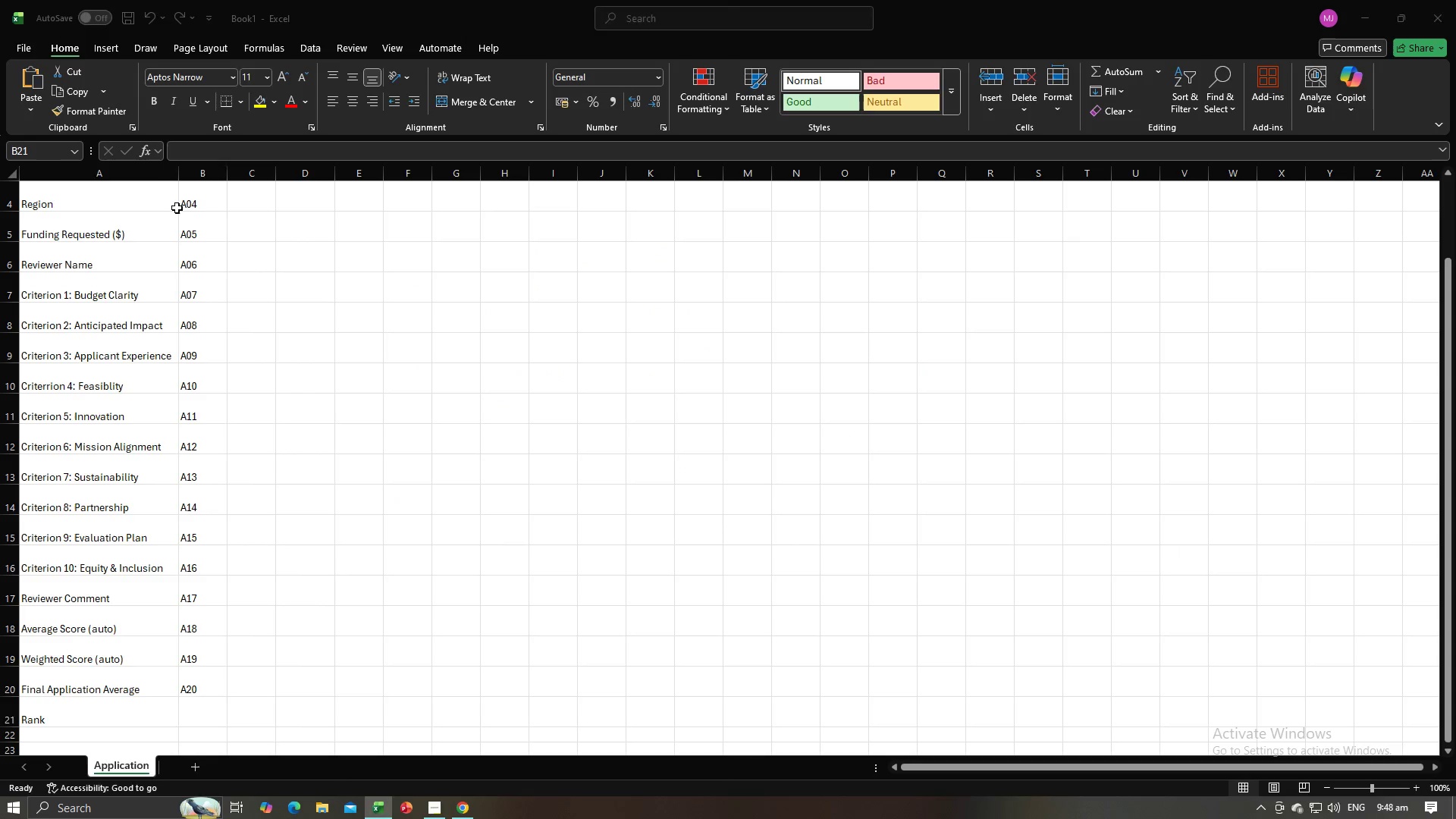 
key(Alt+Tab)
 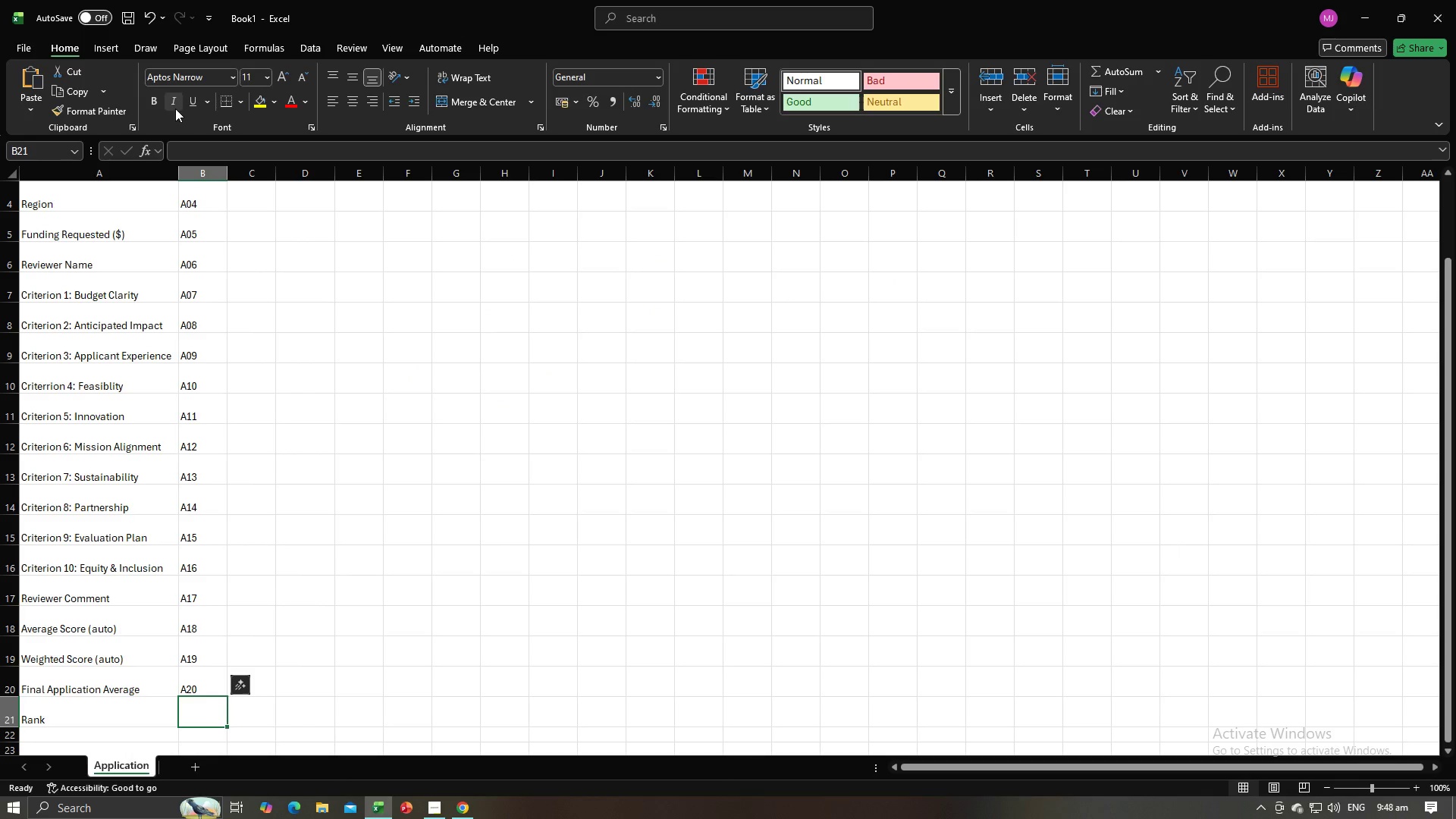 
scroll: coordinate [215, 247], scroll_direction: up, amount: 18.0
 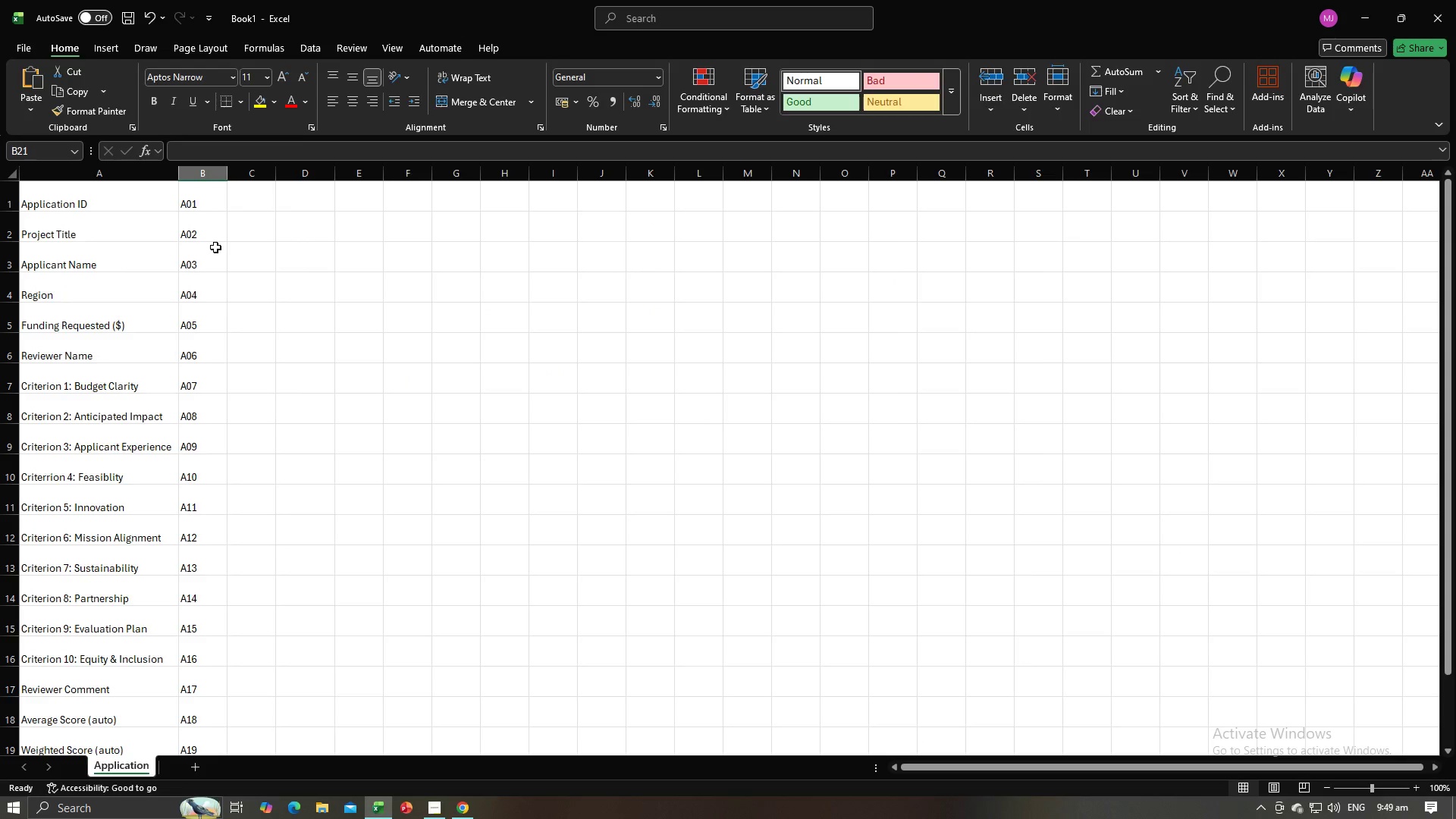 
key(Alt+AltLeft)
 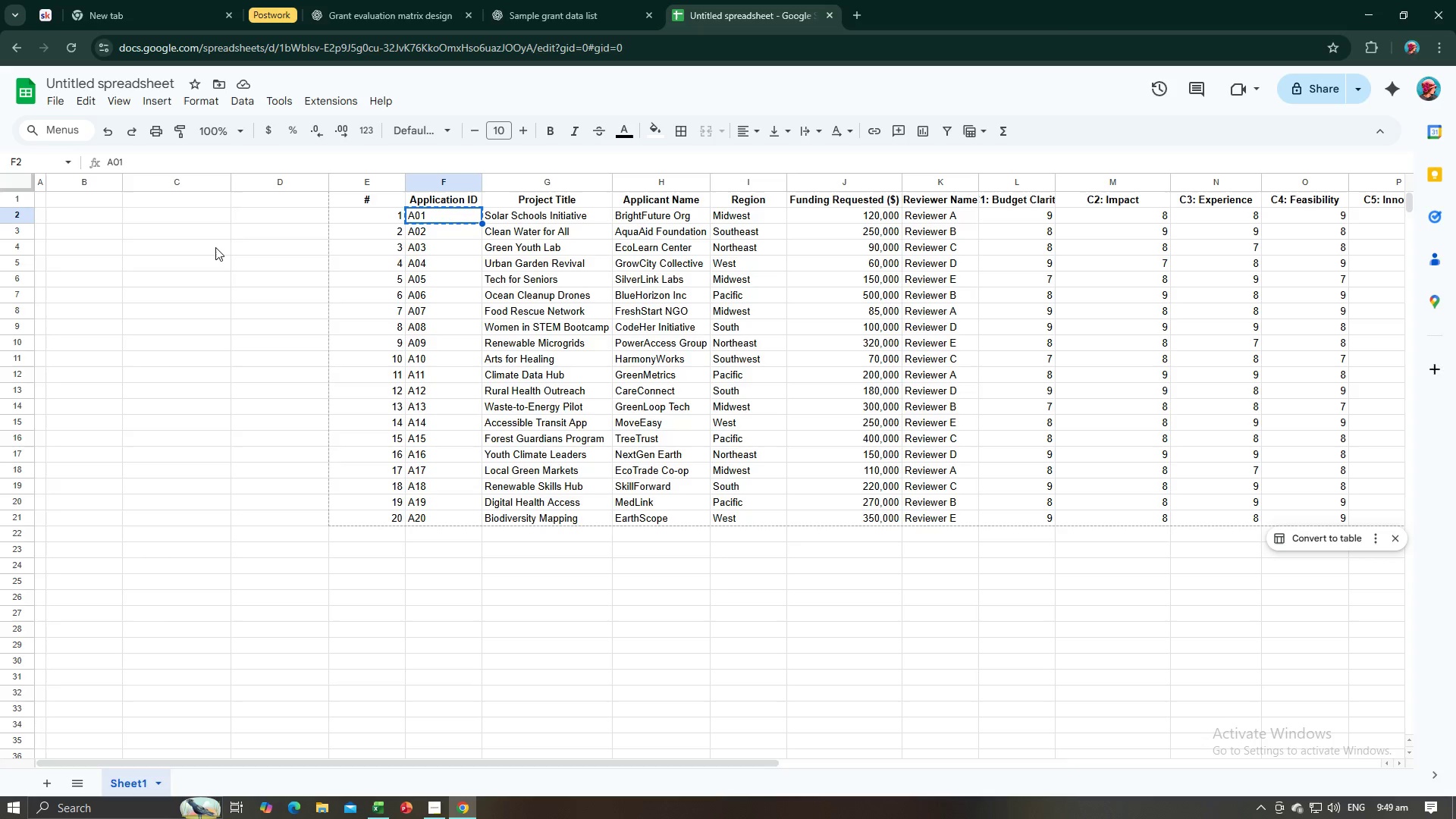 
key(Alt+Tab)
 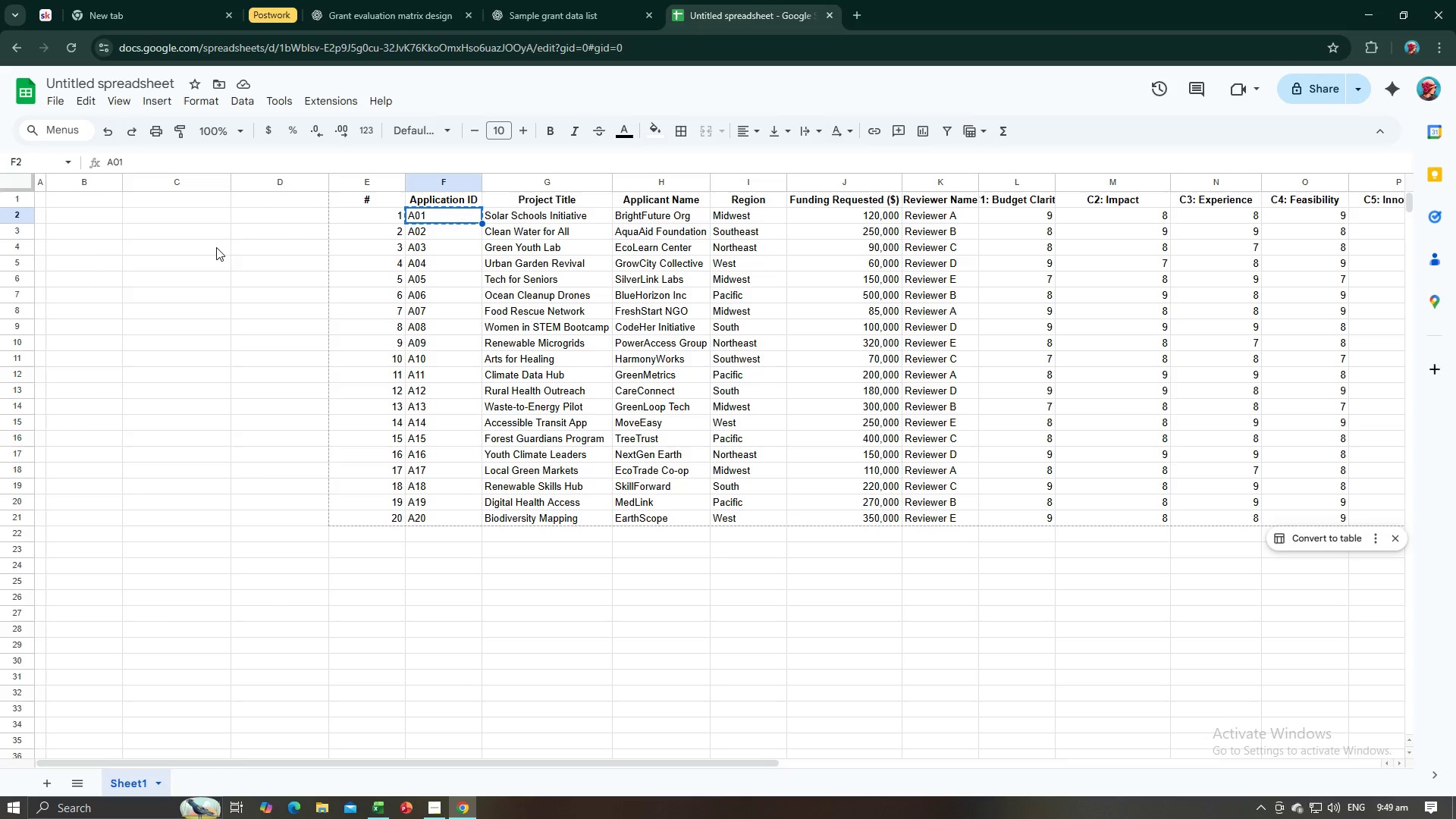 
key(Alt+AltLeft)
 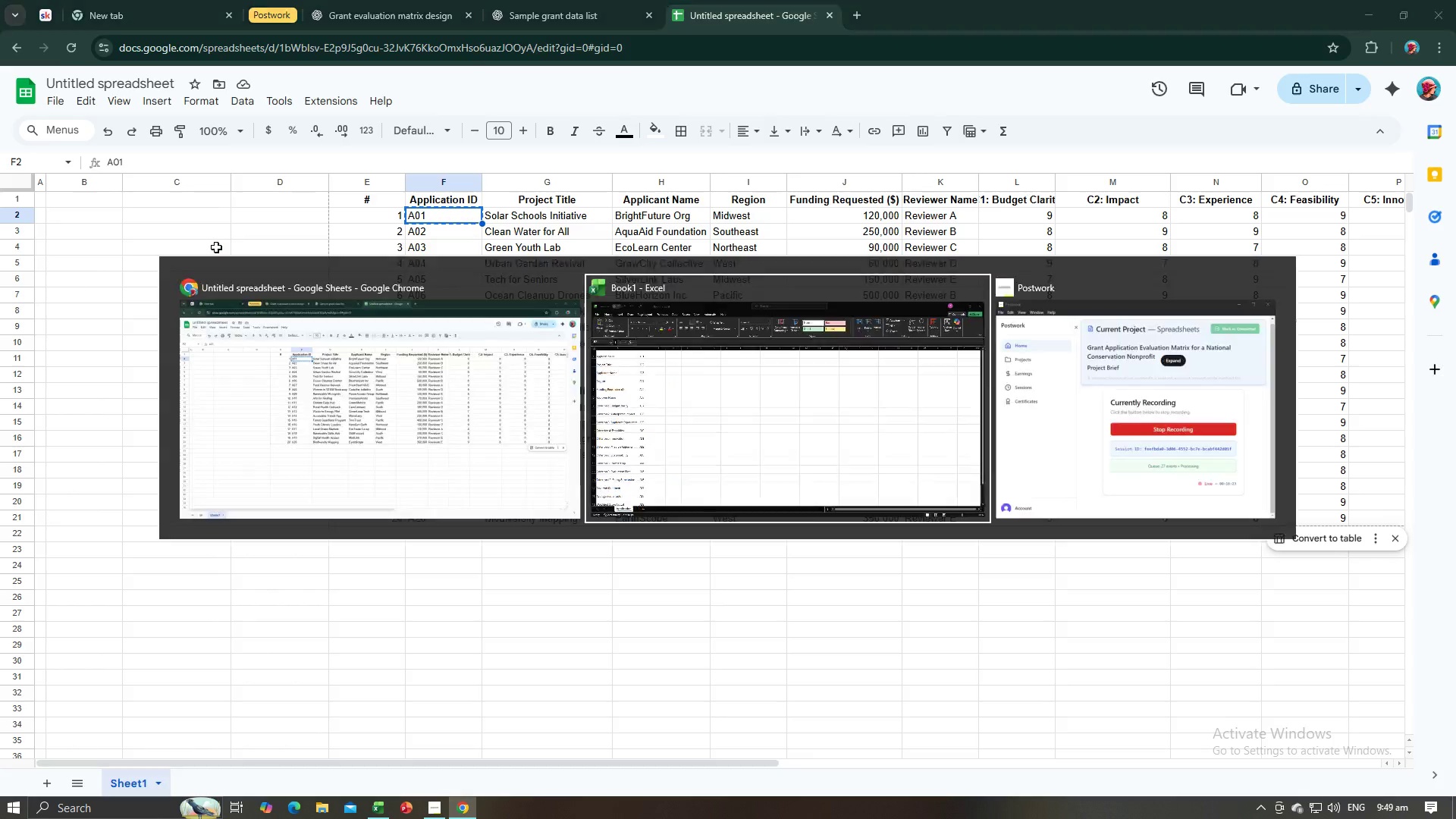 
key(Alt+Tab)
 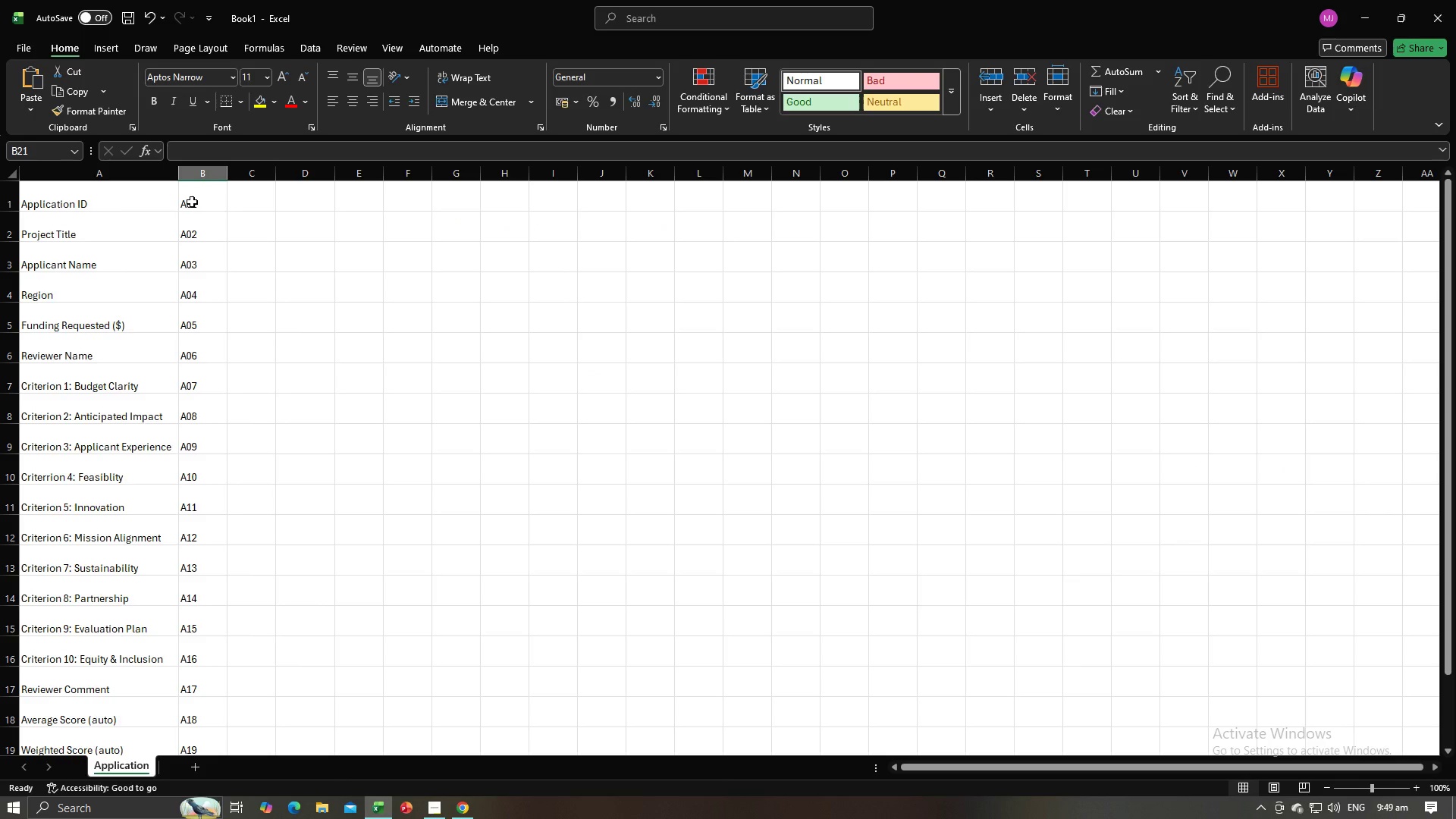 
left_click([192, 202])
 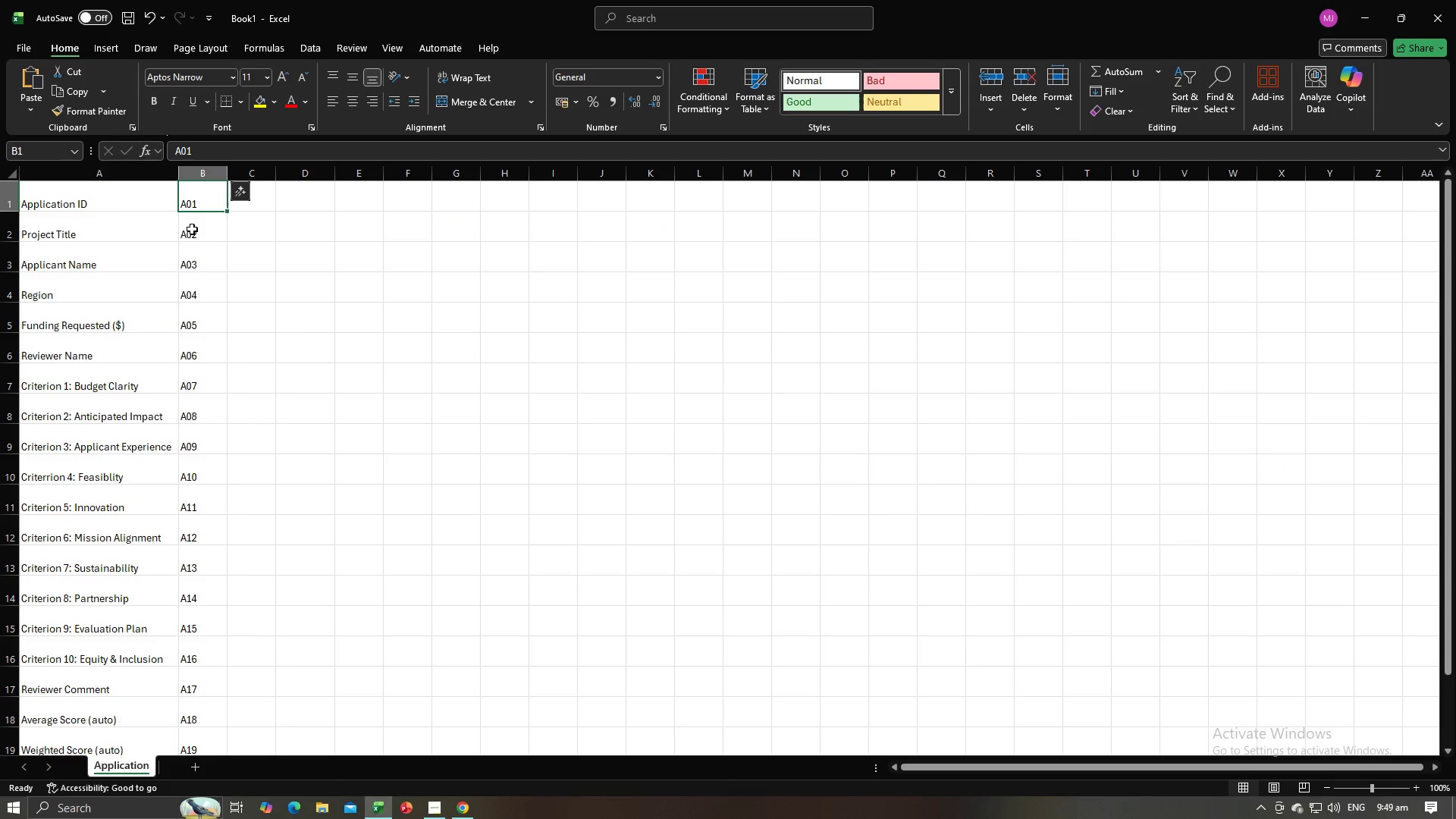 
left_click([192, 229])
 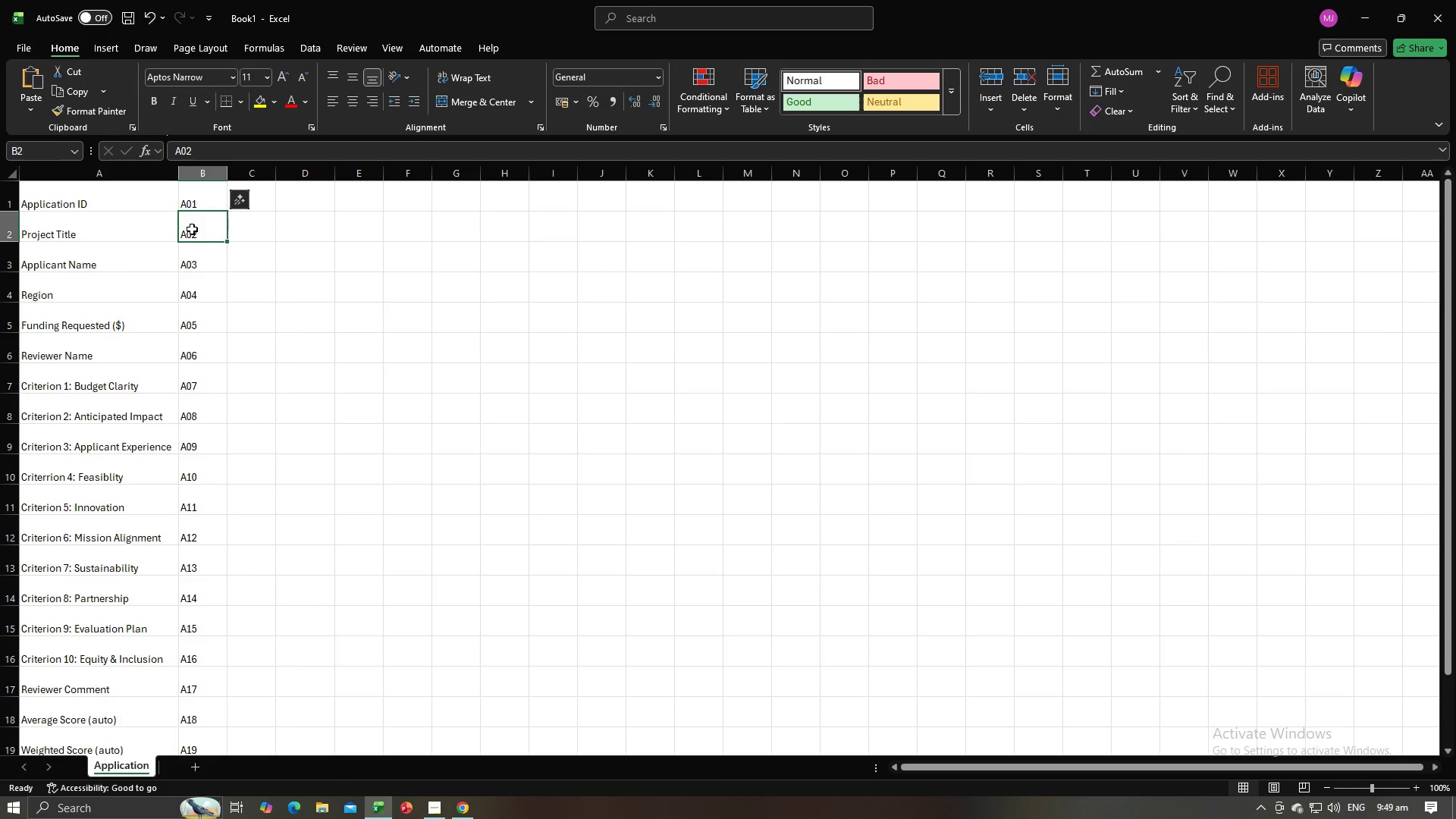 
key(Backspace)
 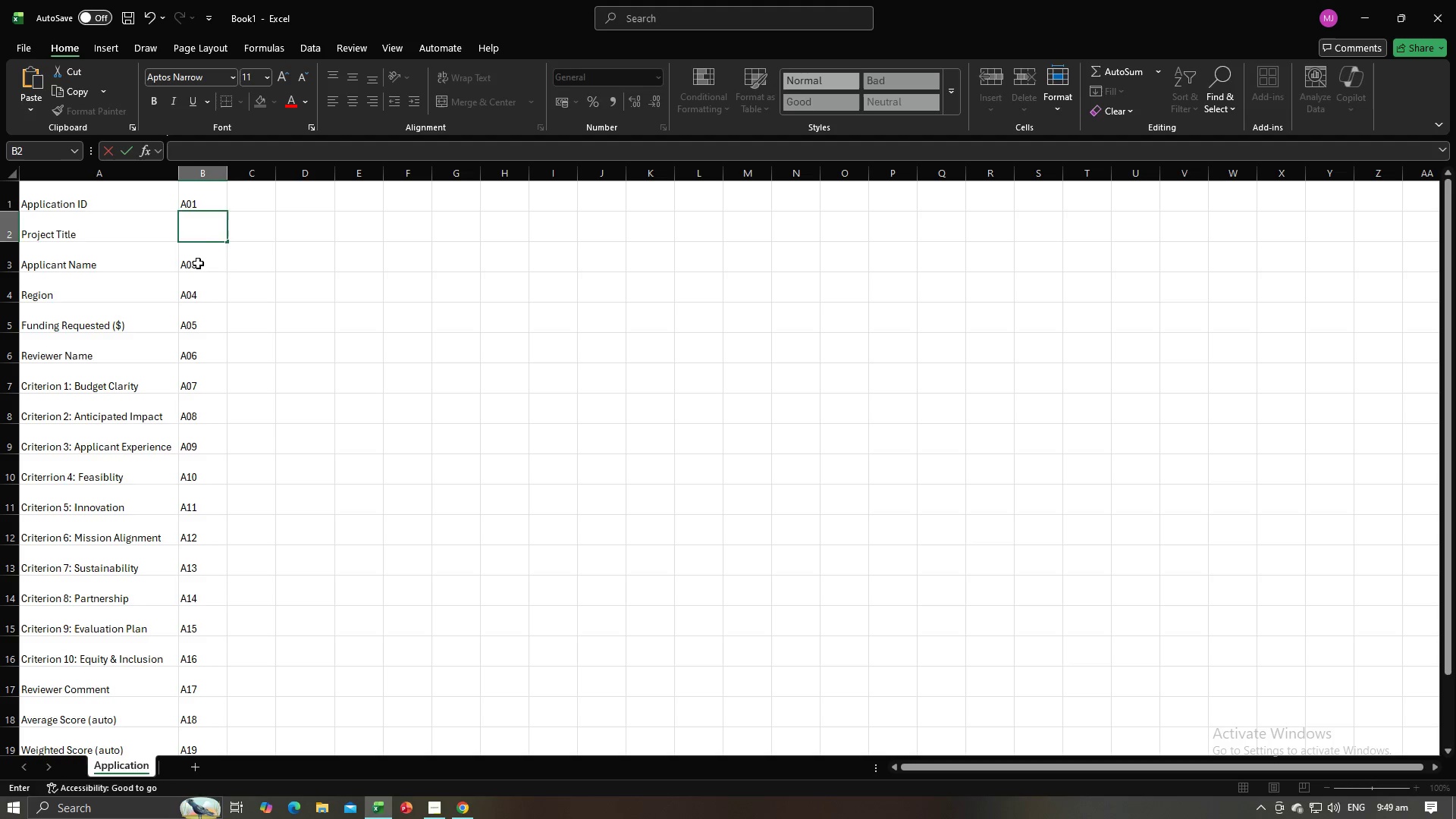 
left_click([198, 263])
 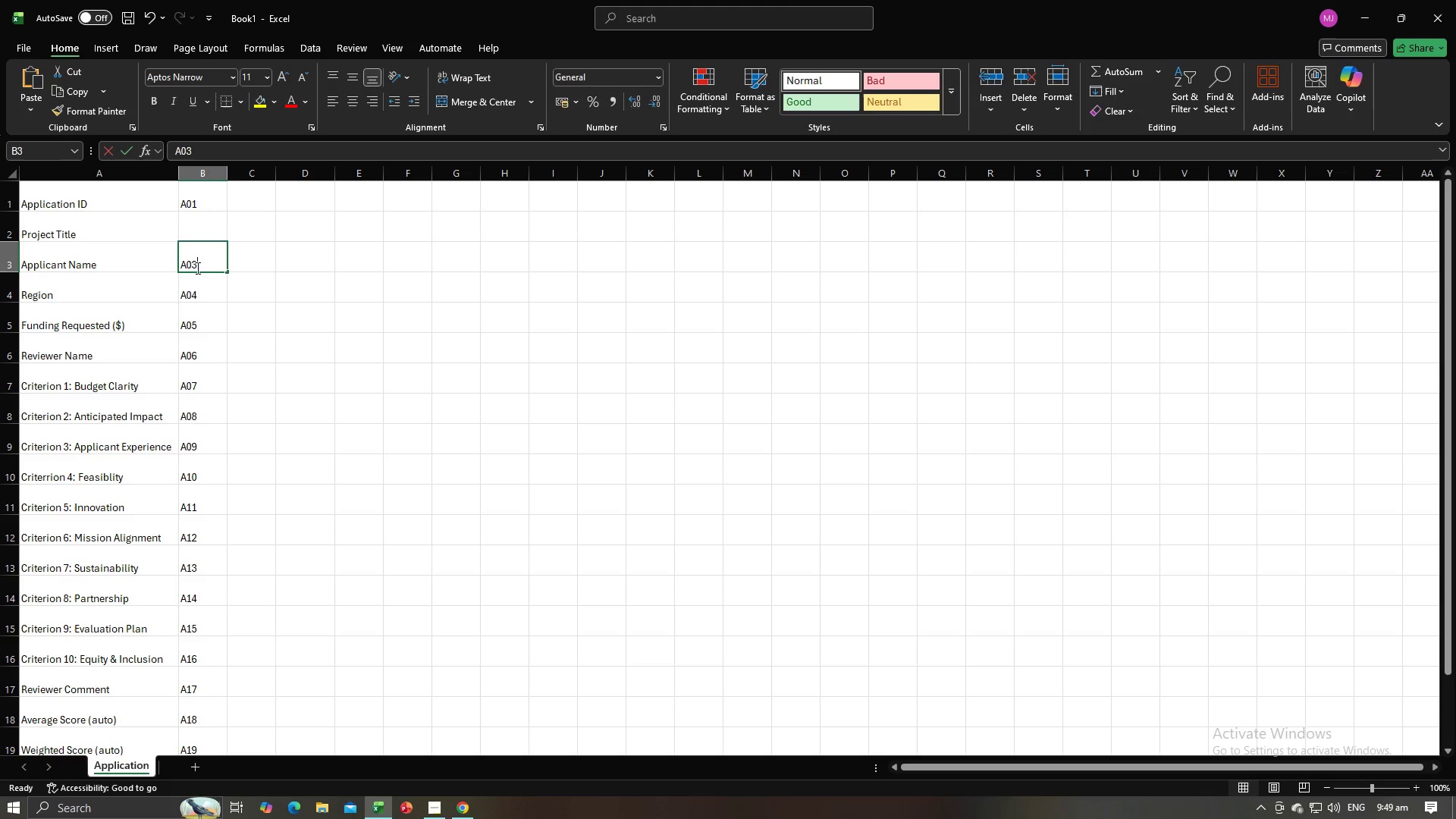 
key(Backspace)
 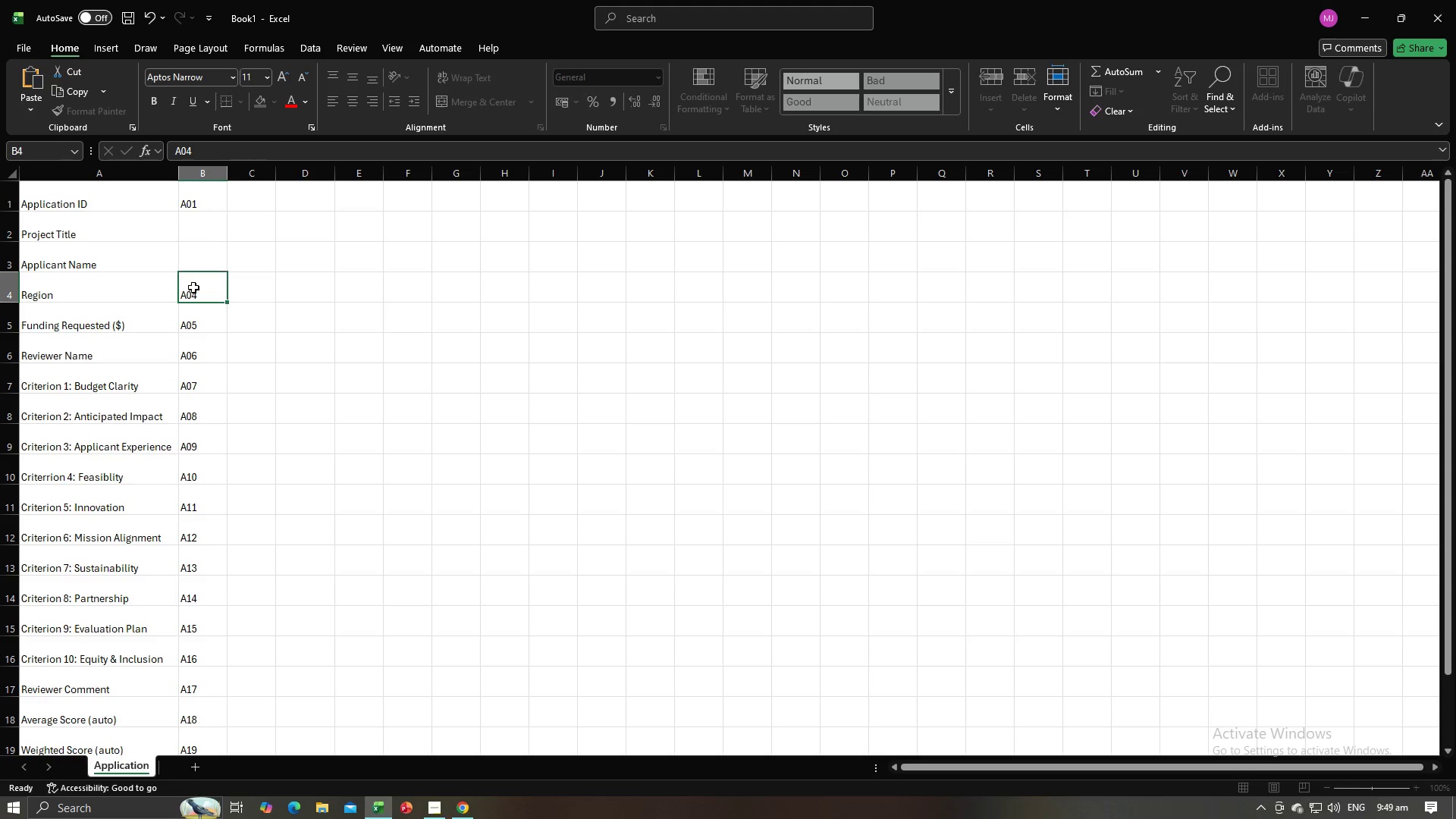 
key(Backspace)
 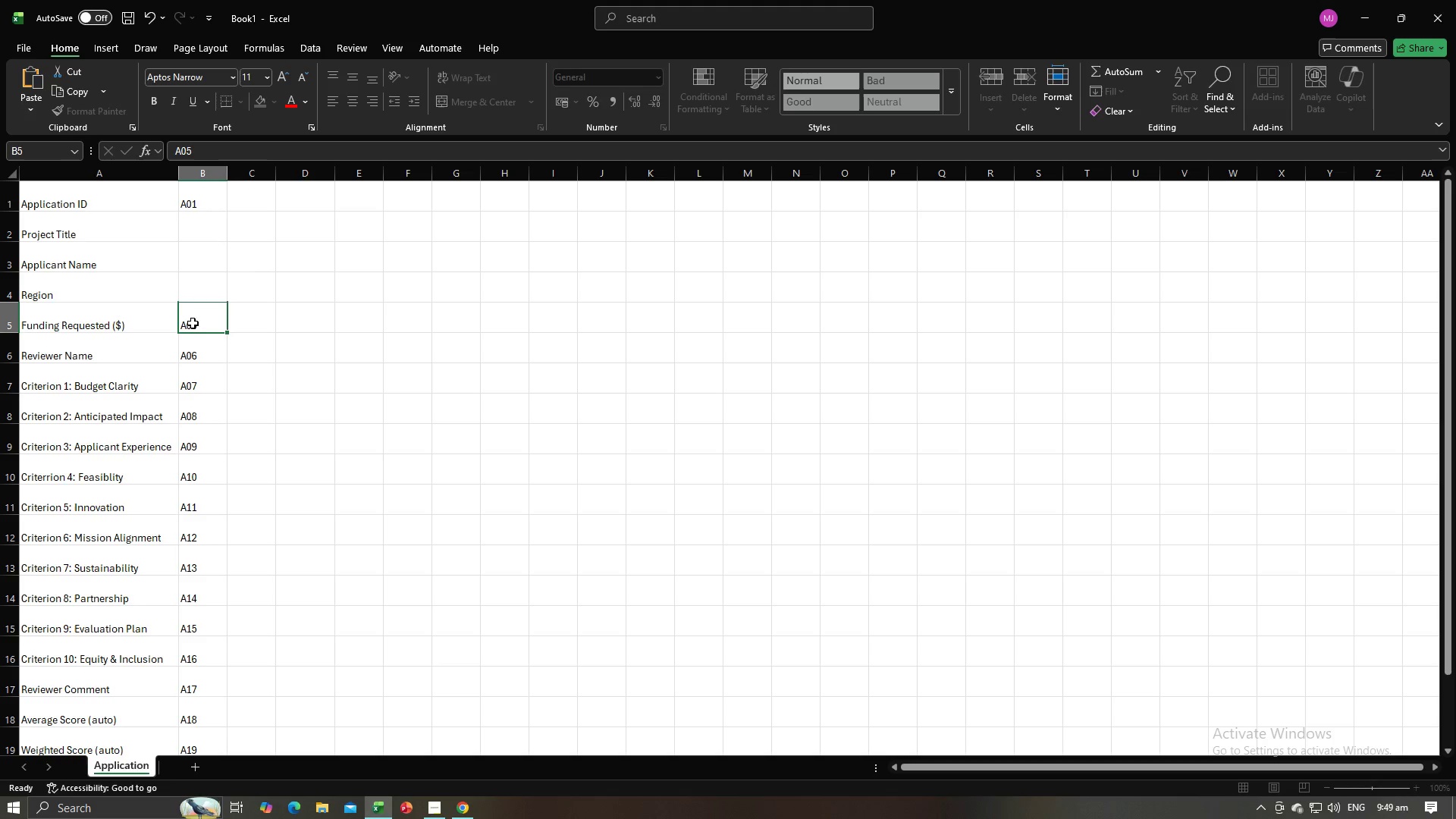 
left_click([193, 323])
 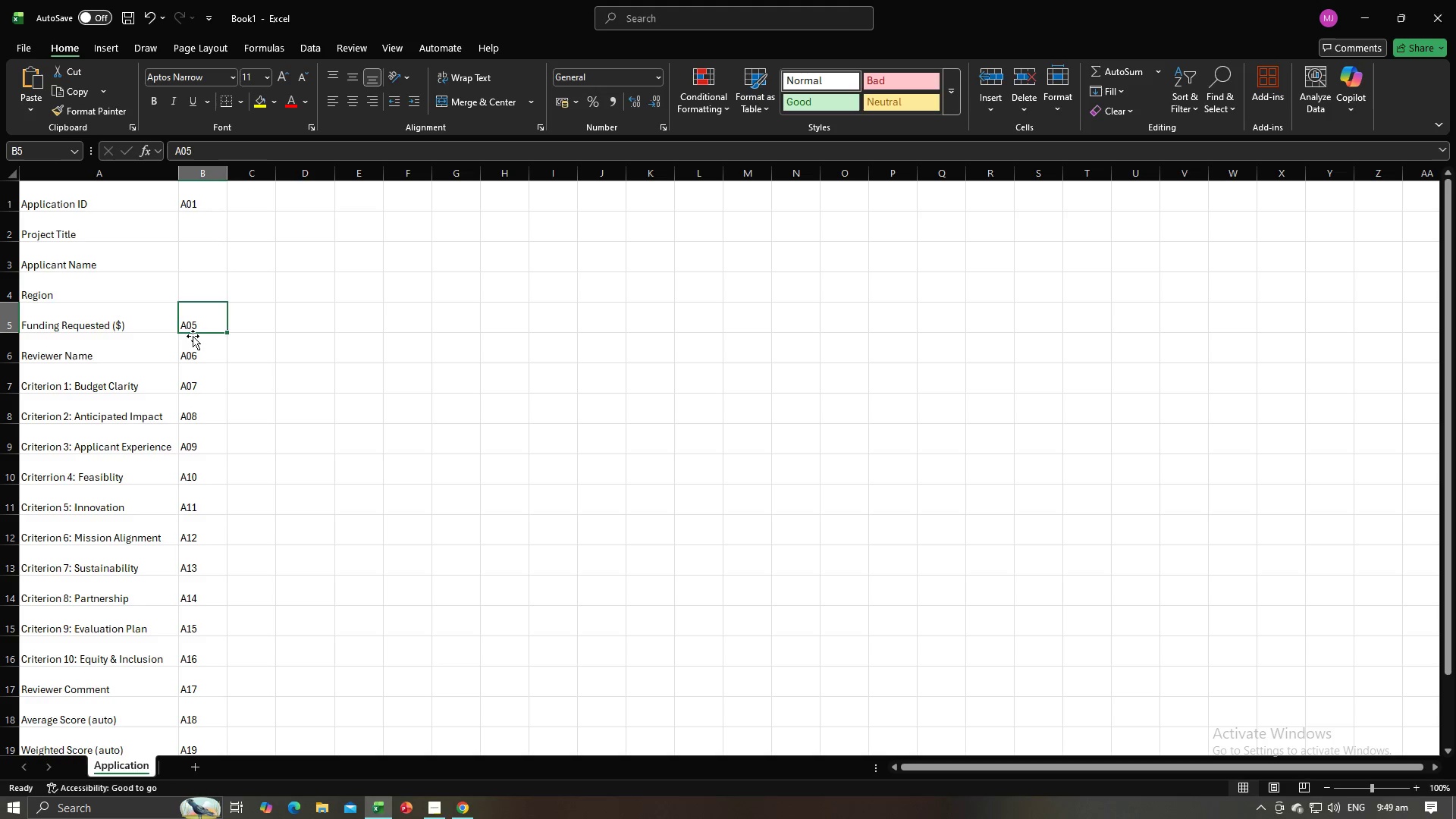 
key(Backspace)
 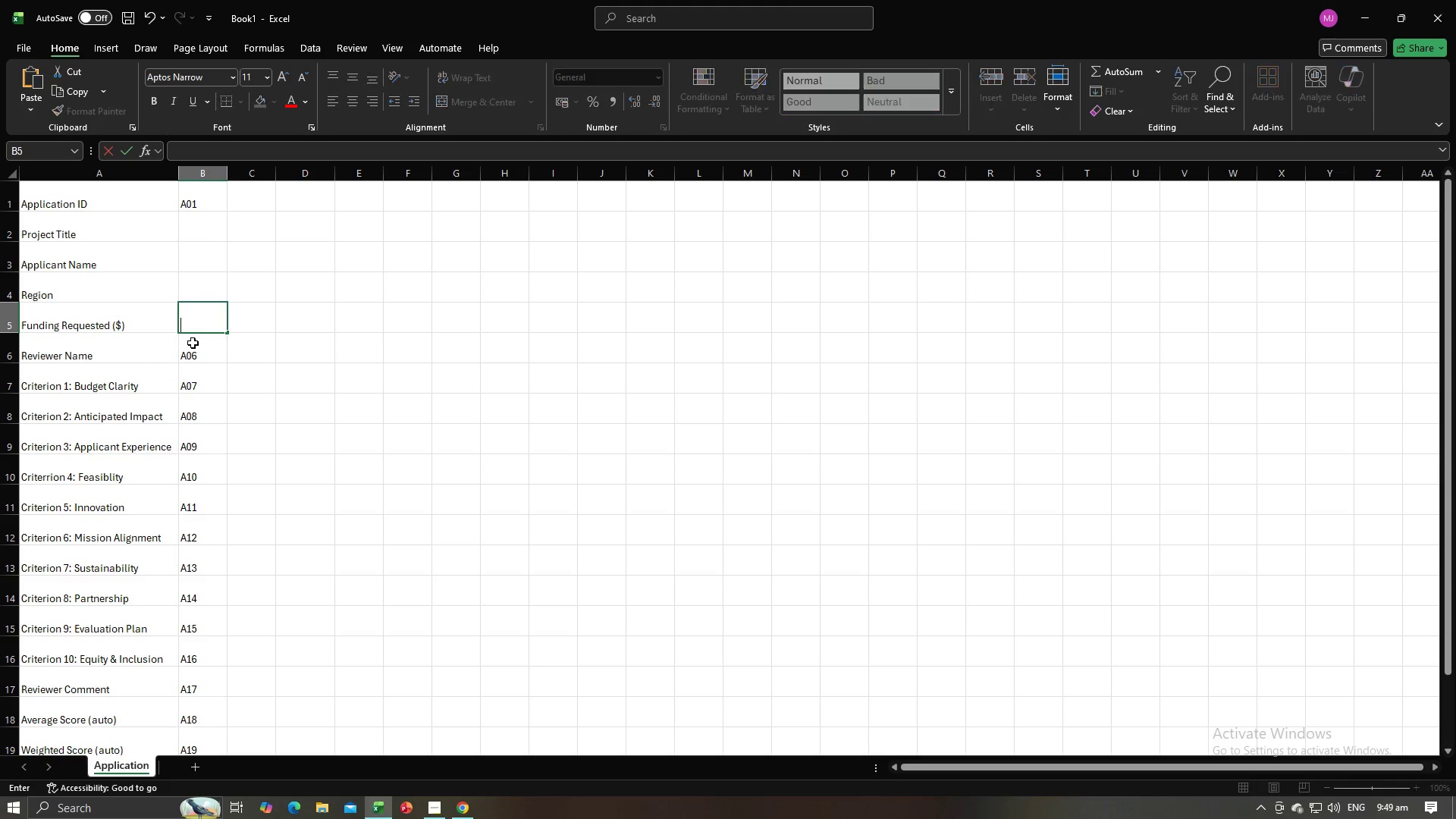 
double_click([193, 343])
 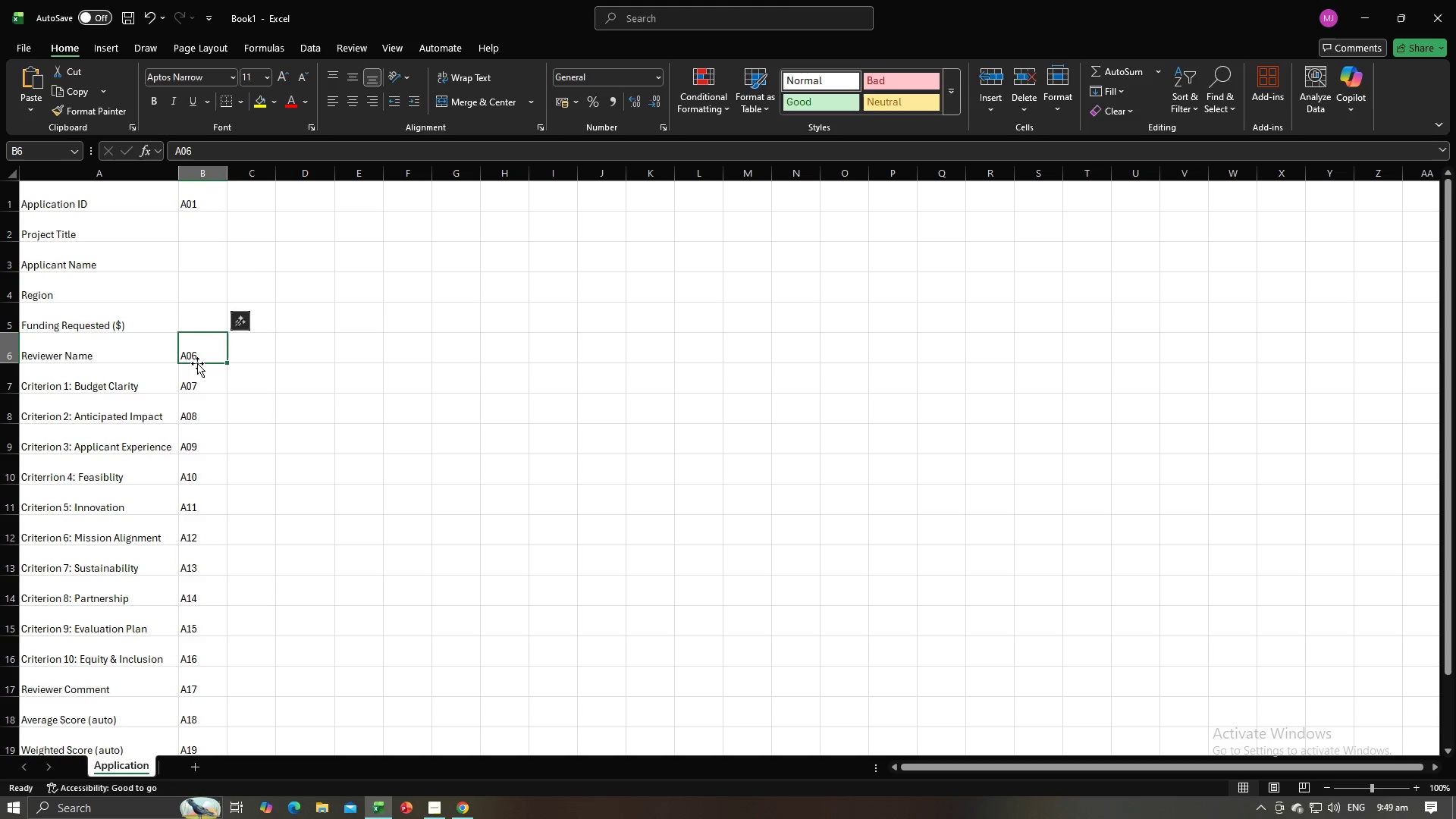 
key(Backspace)
 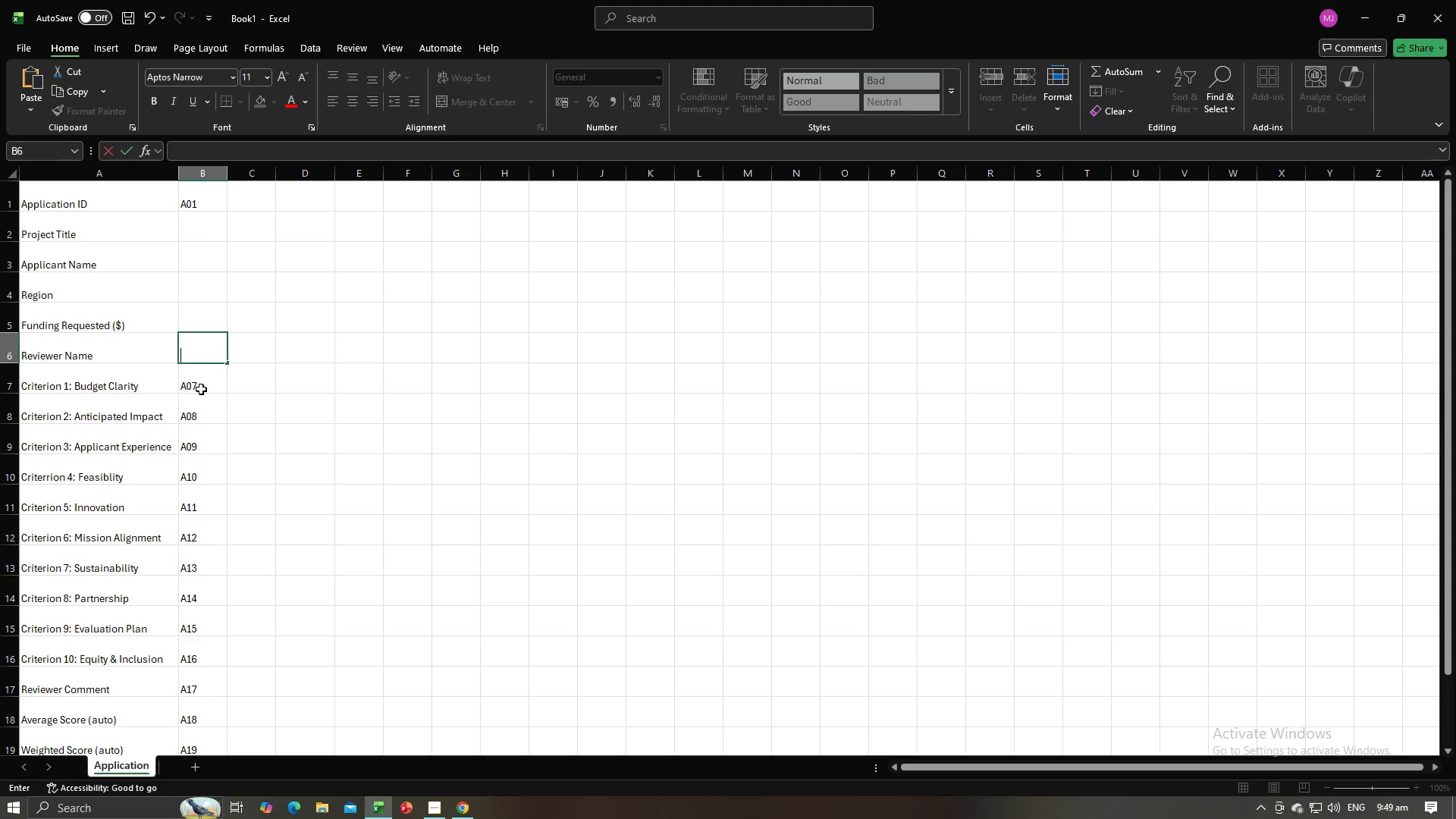 
left_click([201, 389])
 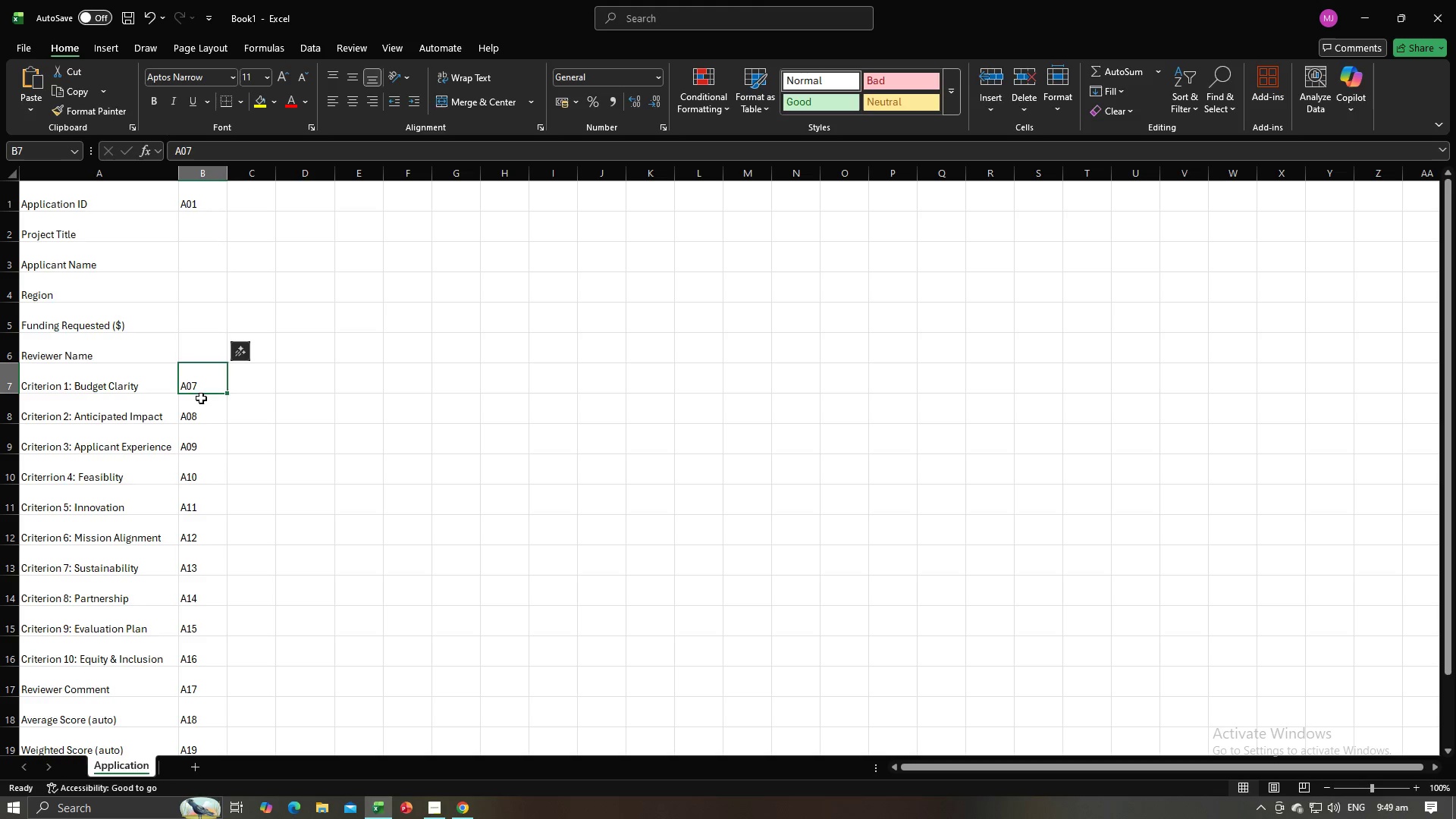 
key(Backspace)
 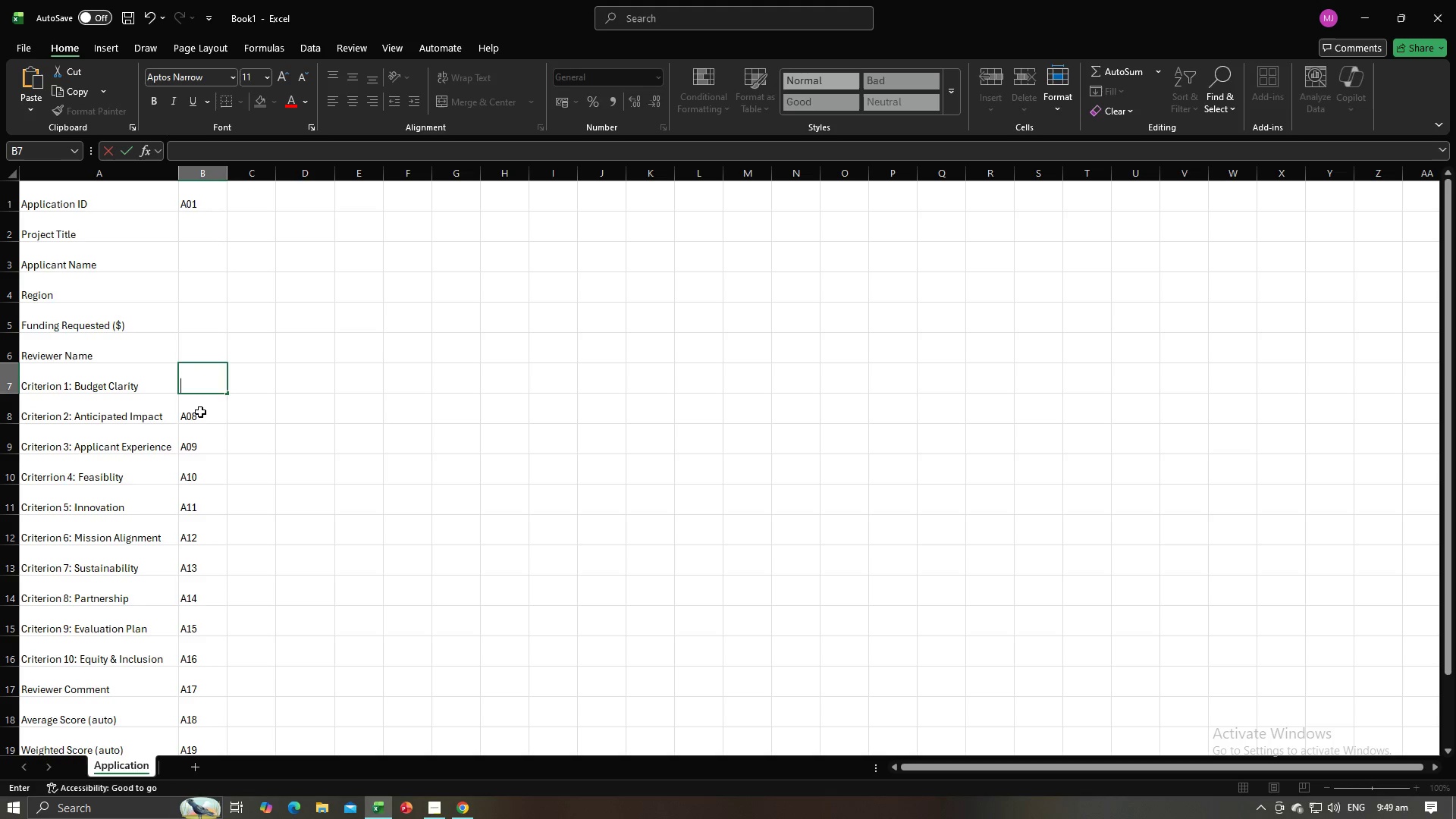 
double_click([200, 412])
 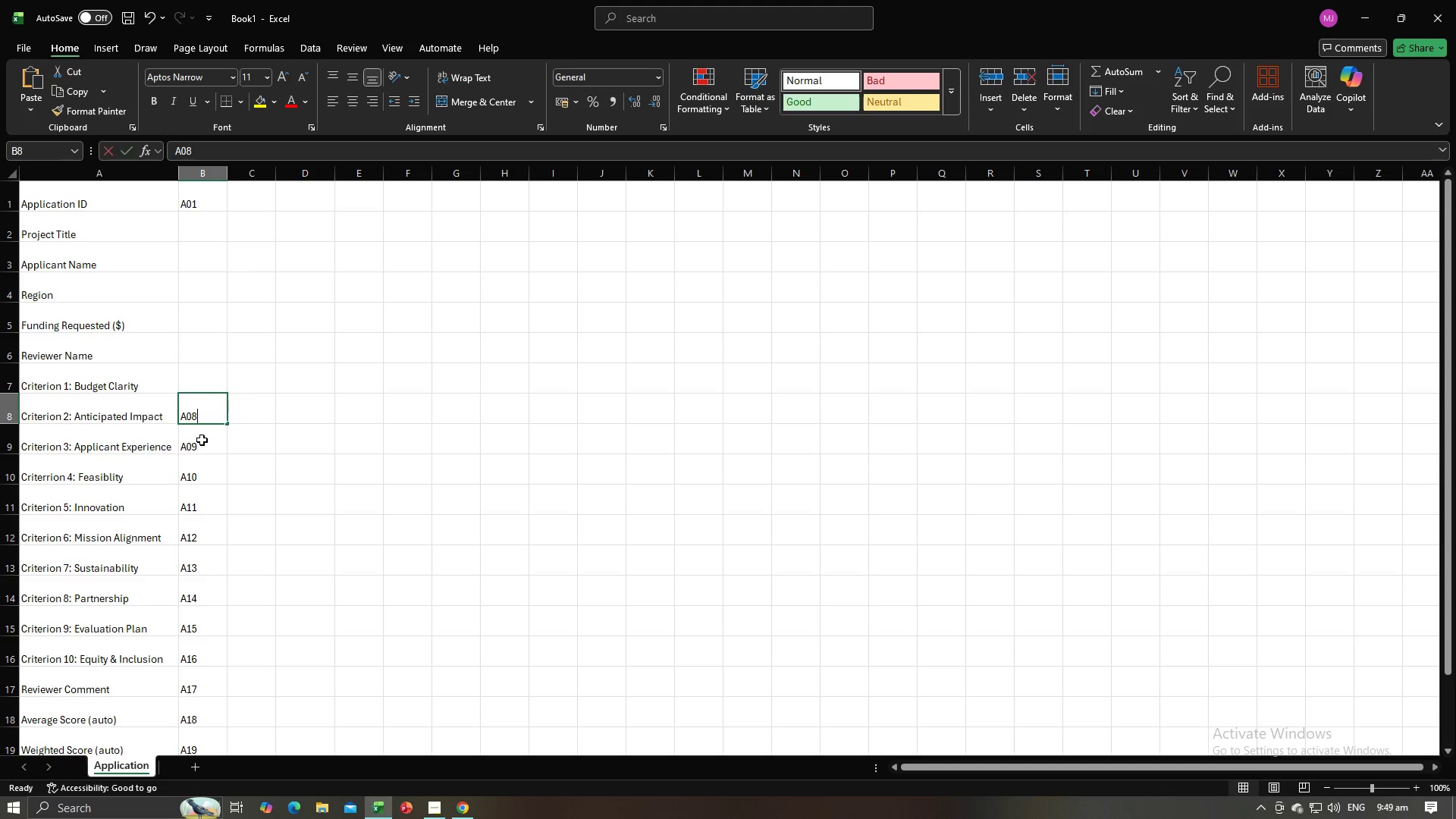 
key(Backspace)
 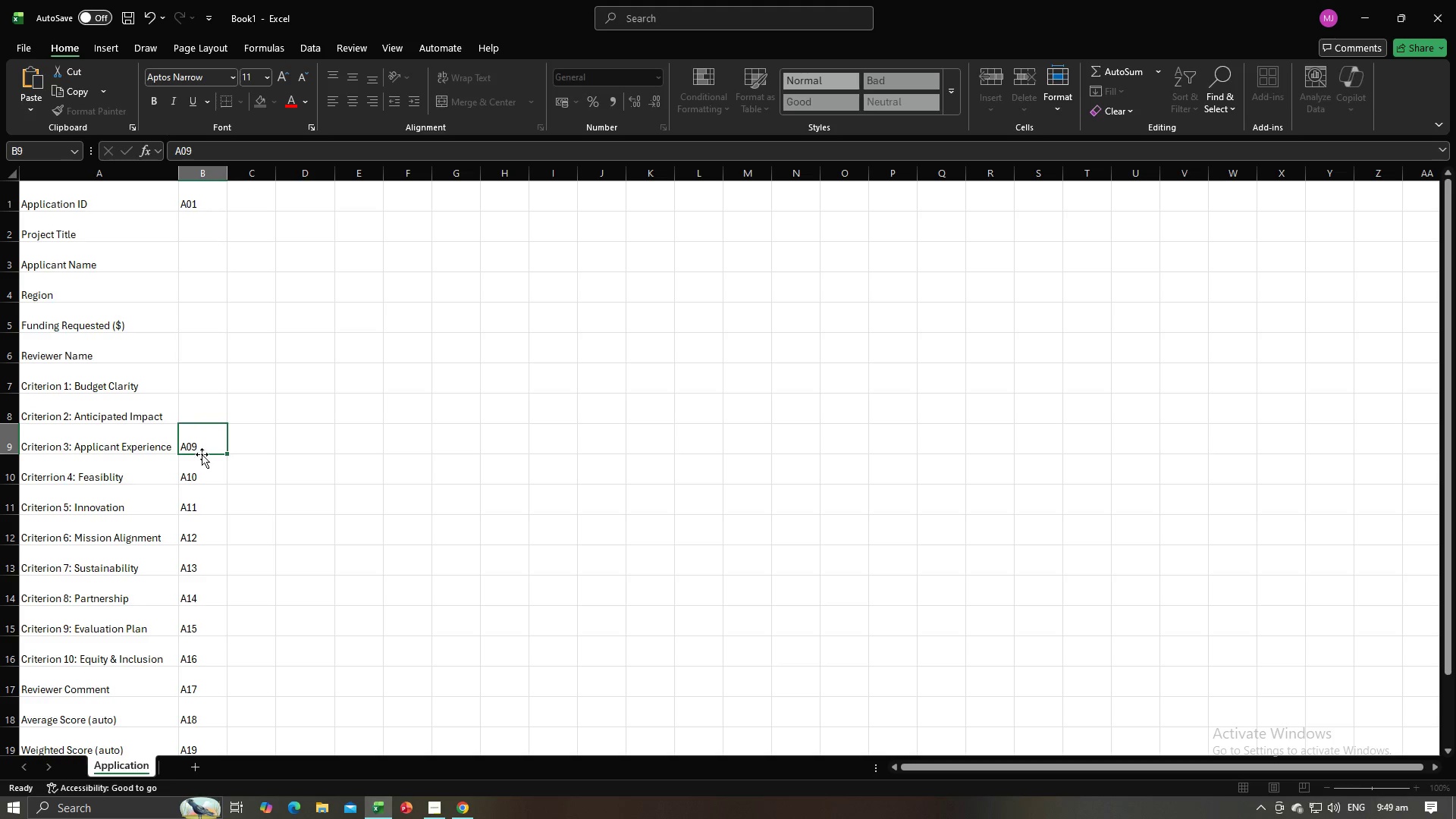 
key(Backspace)
 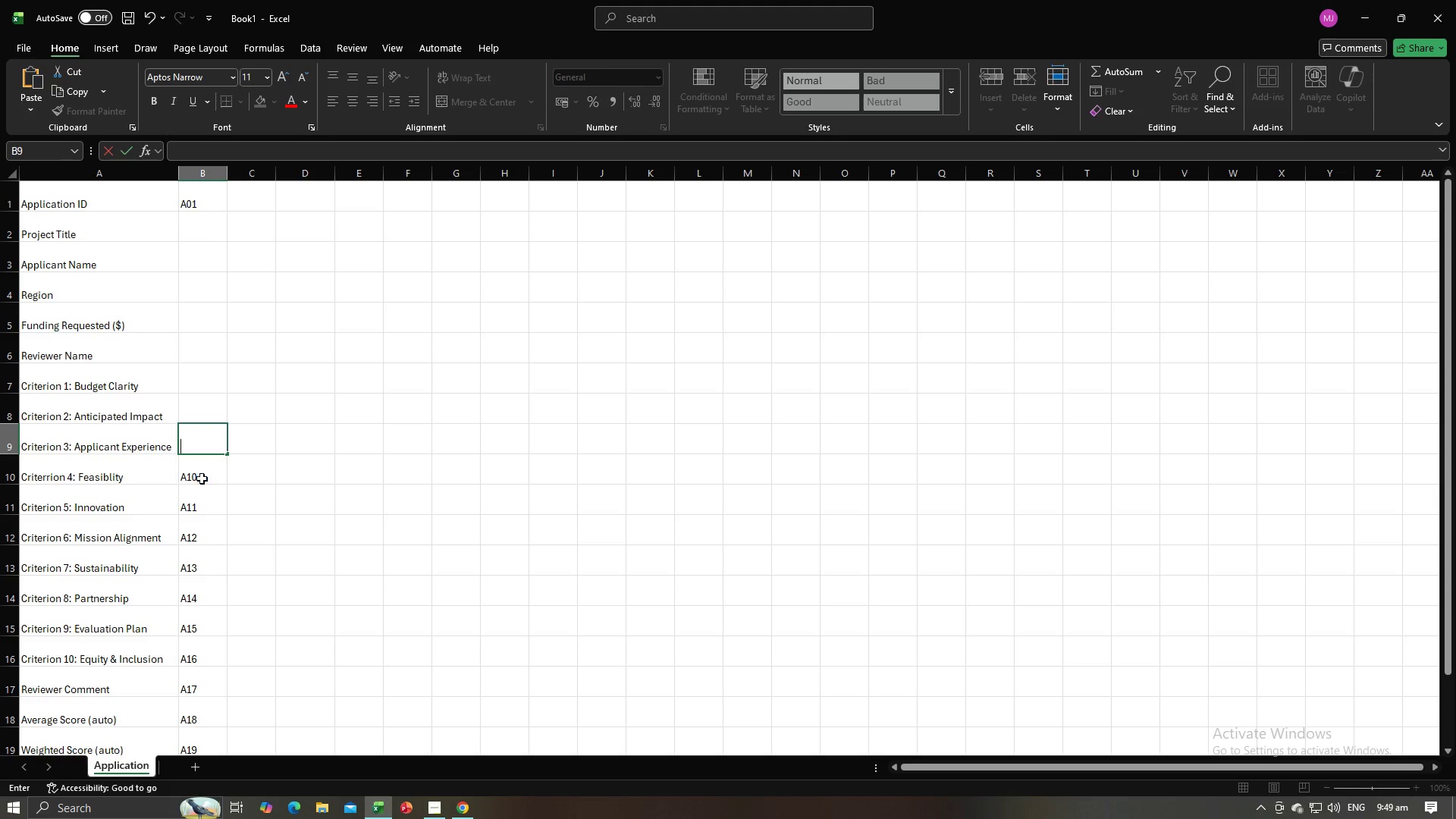 
double_click([202, 479])
 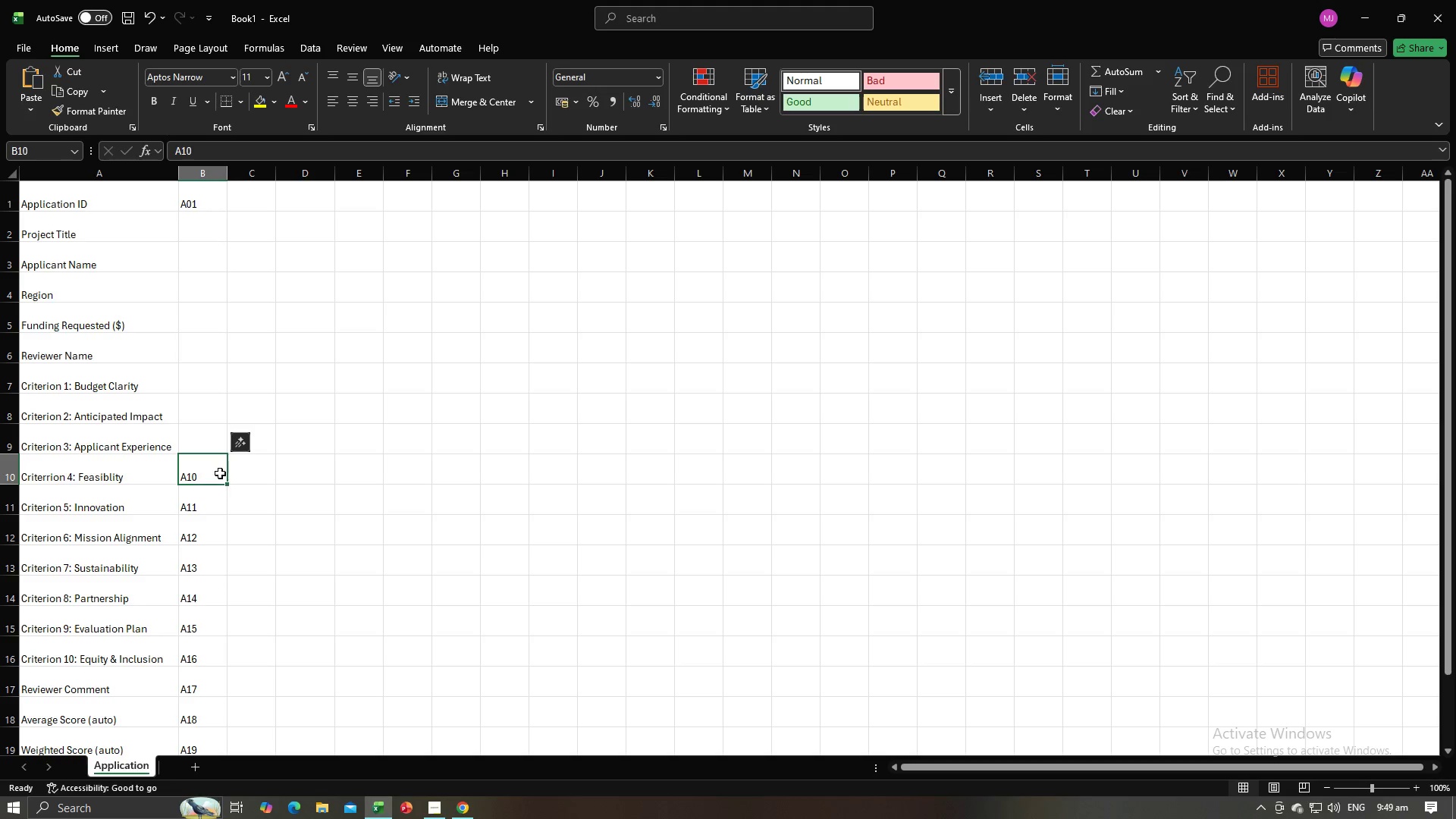 
key(Backspace)
 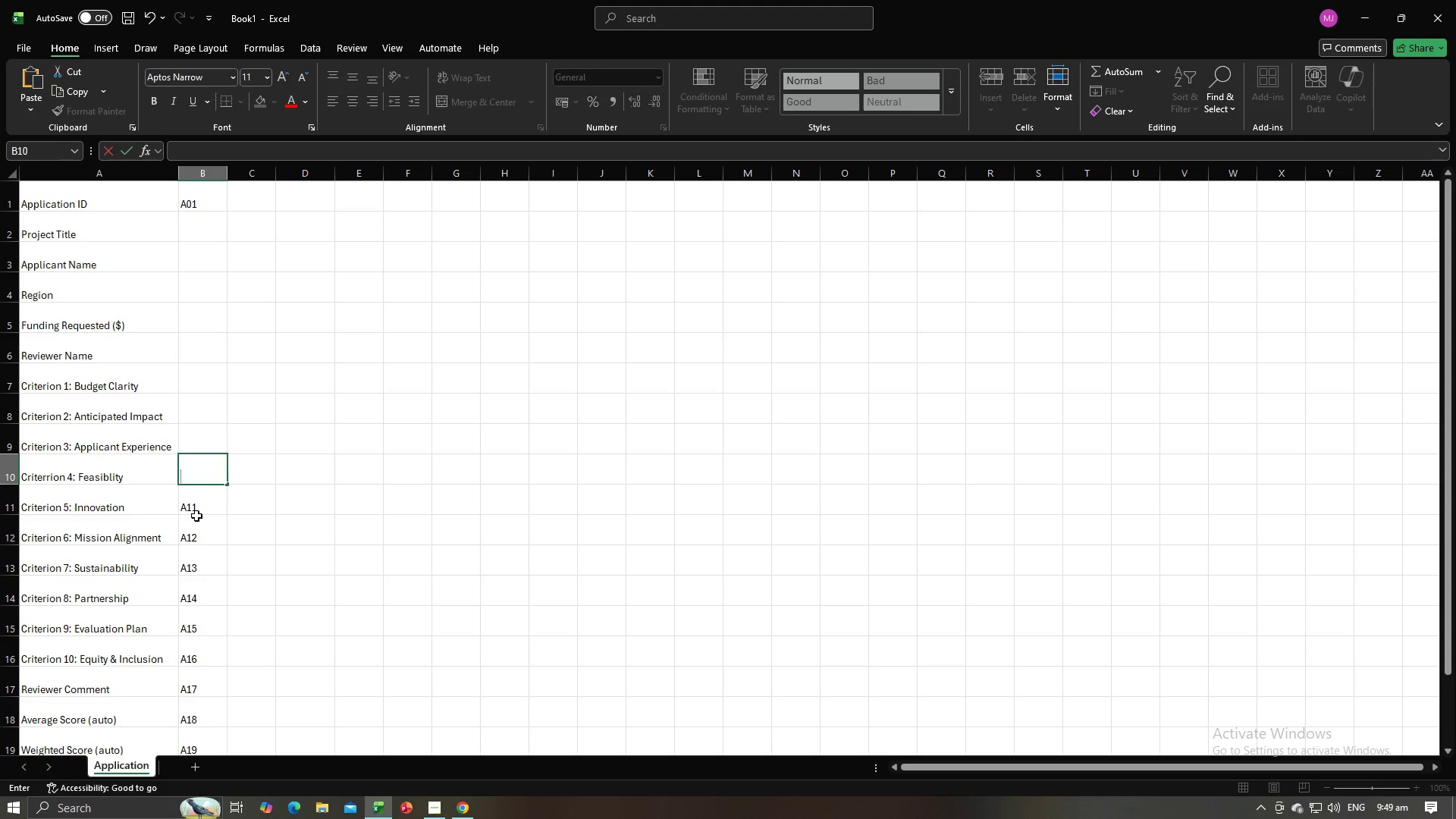 
left_click([196, 516])
 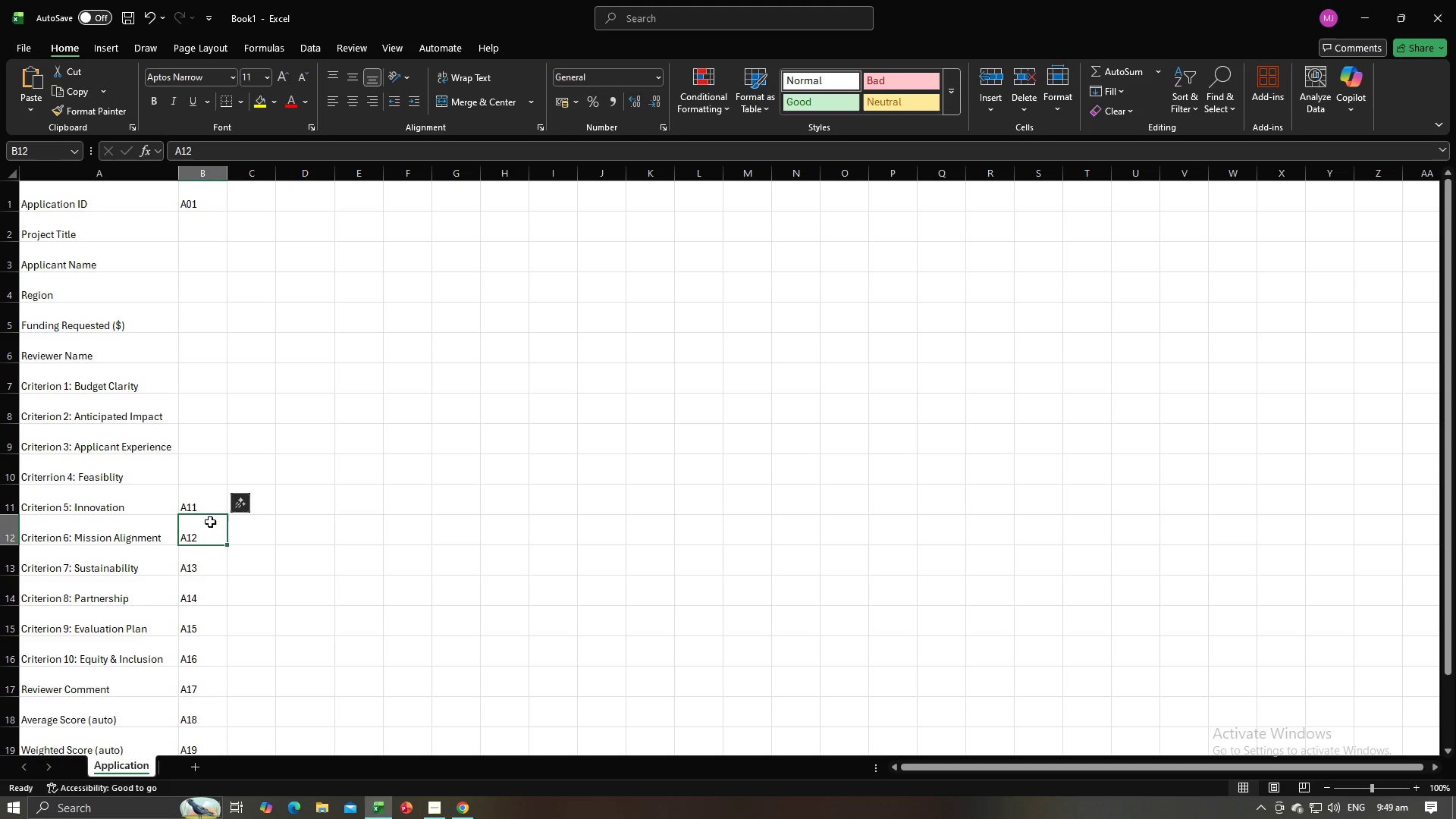 
key(Backspace)
 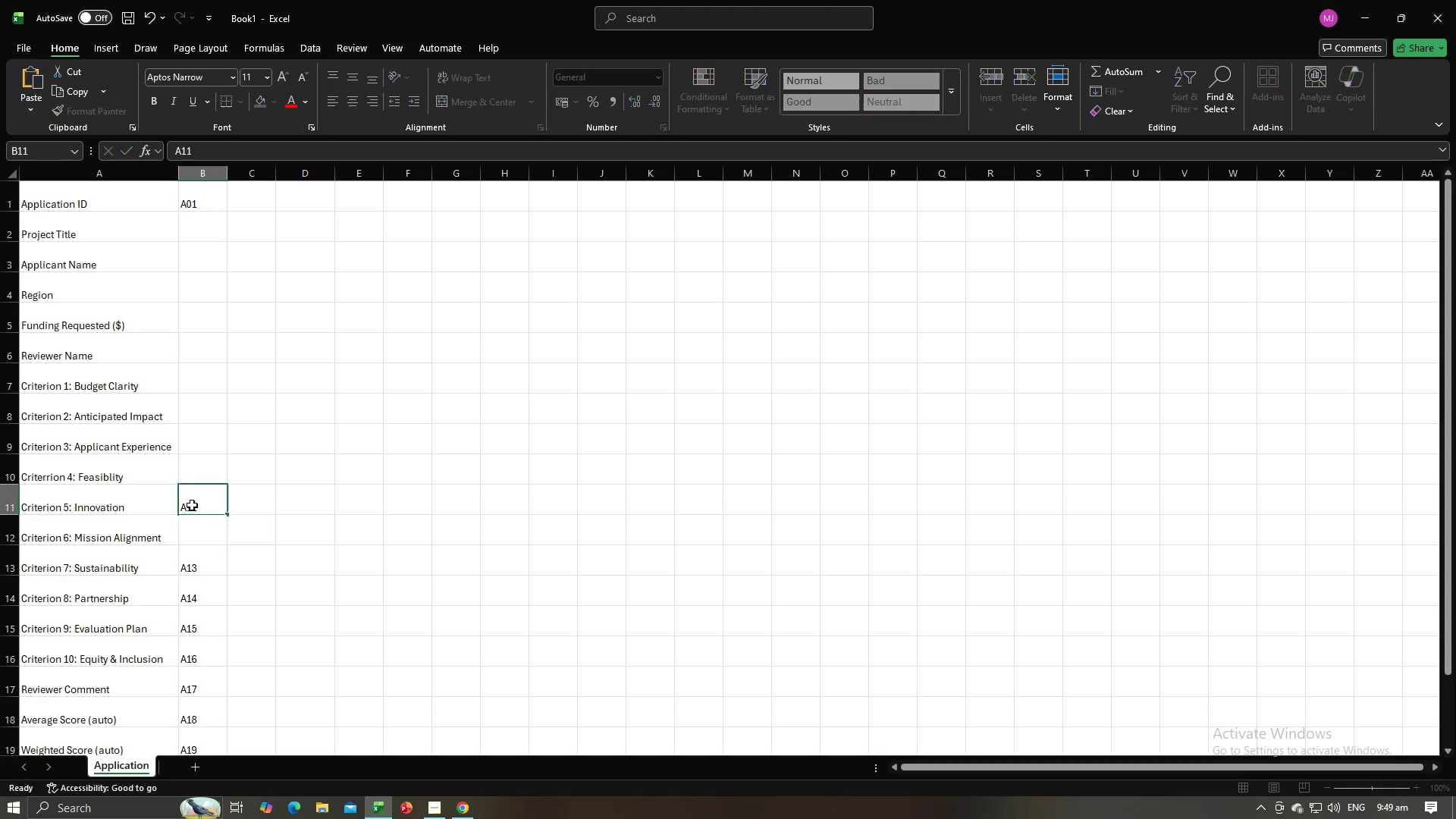 
left_click([192, 505])
 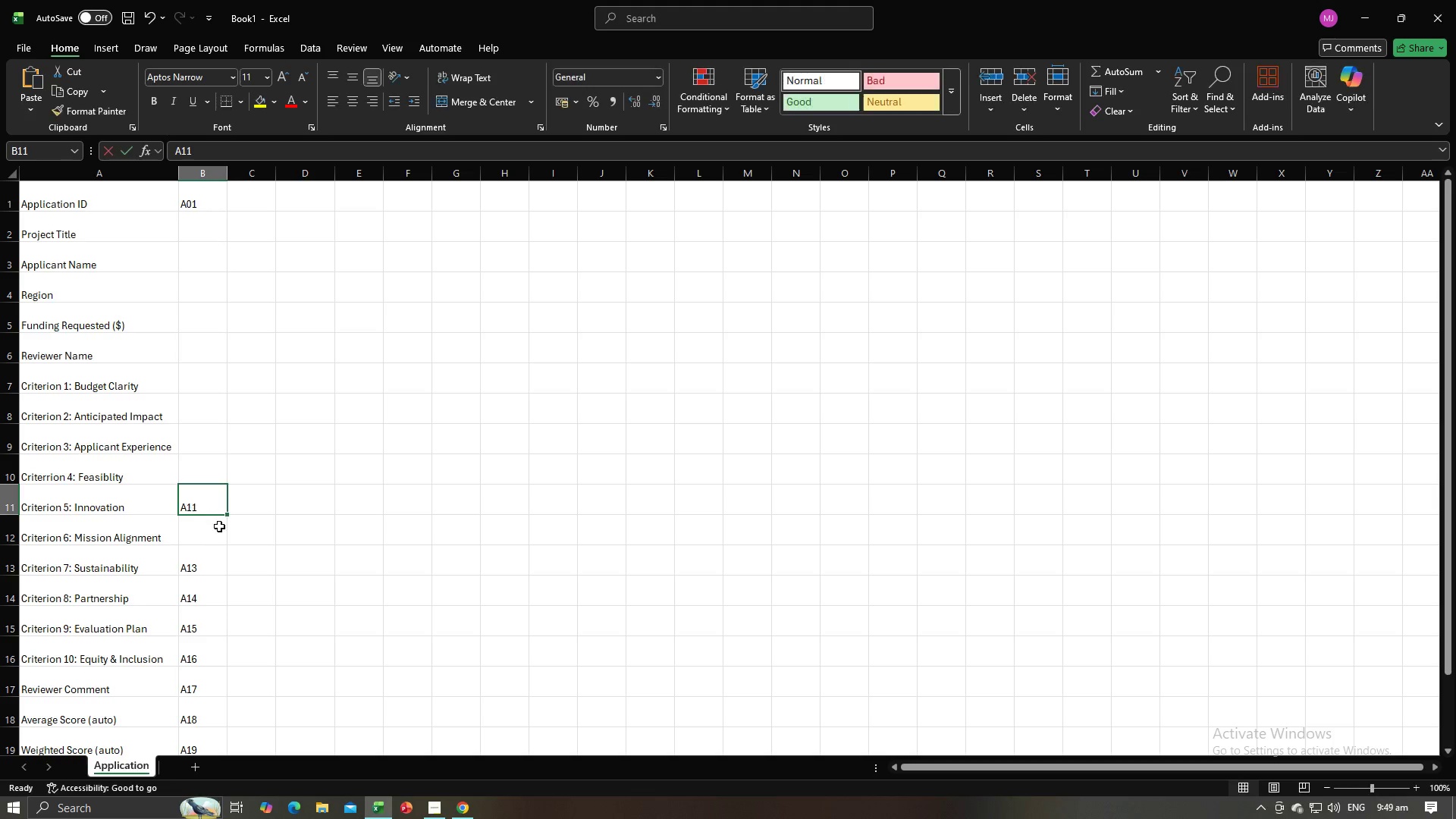 
key(Backspace)
 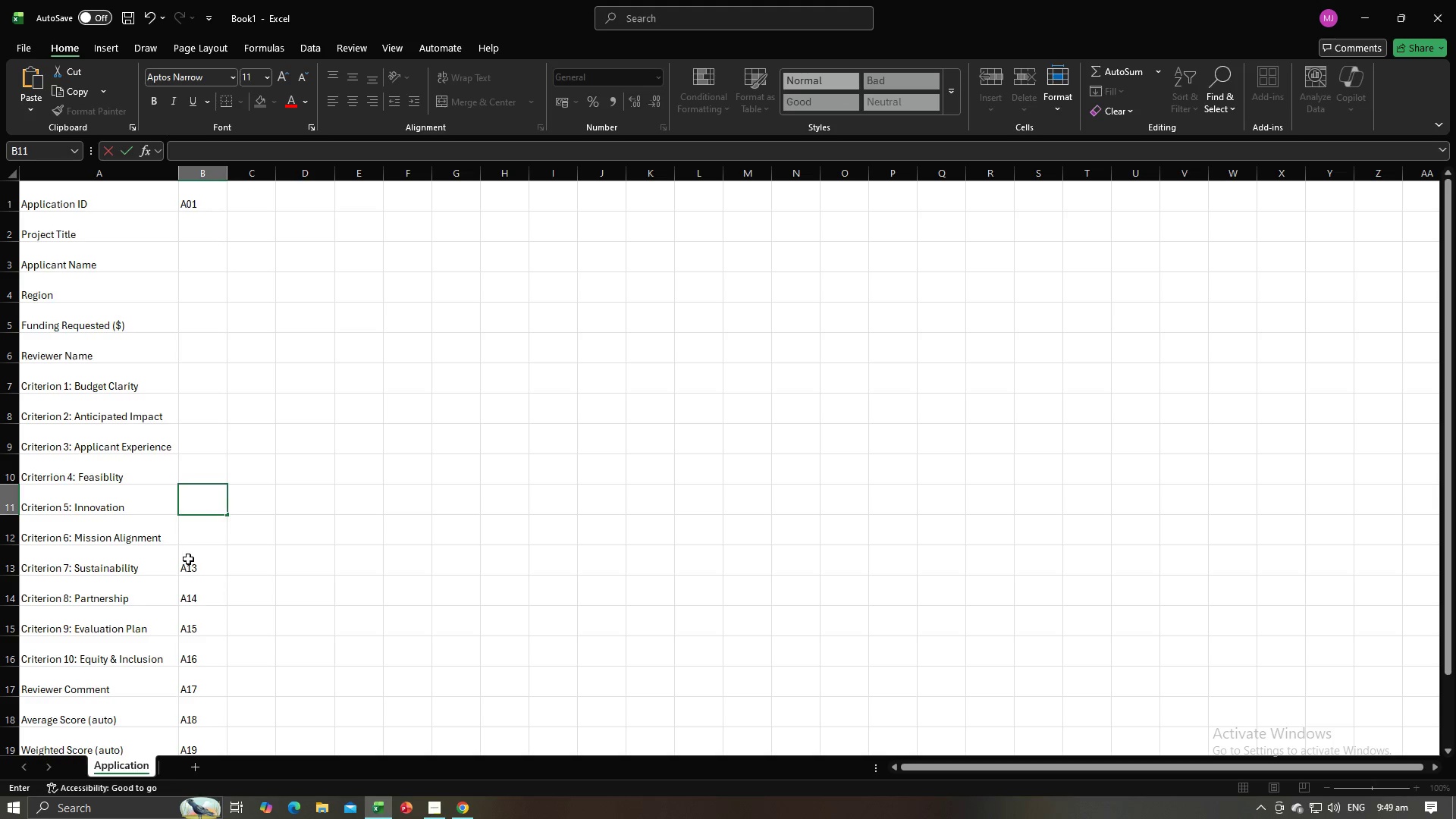 
left_click([188, 559])
 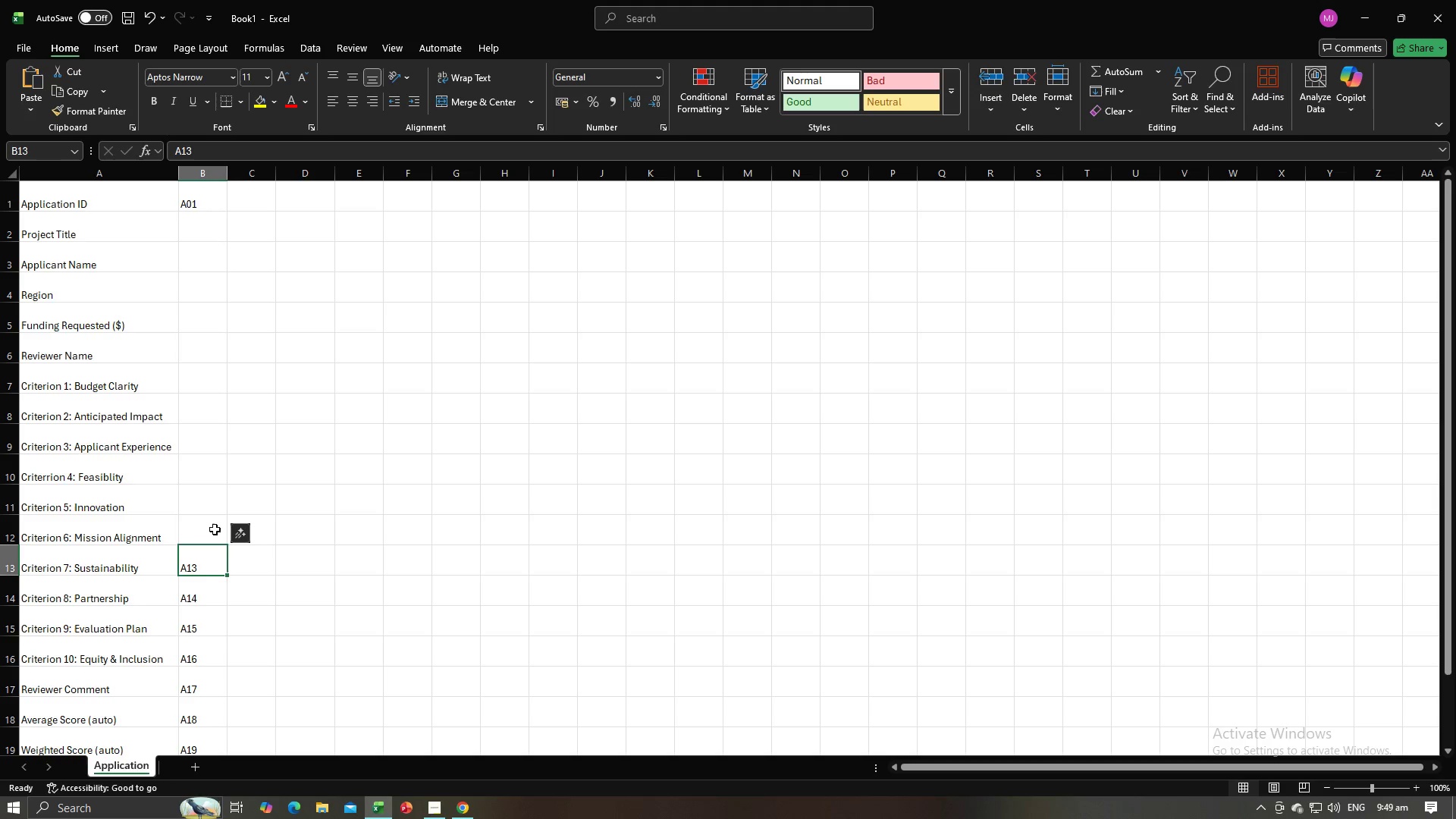 
key(Backspace)
 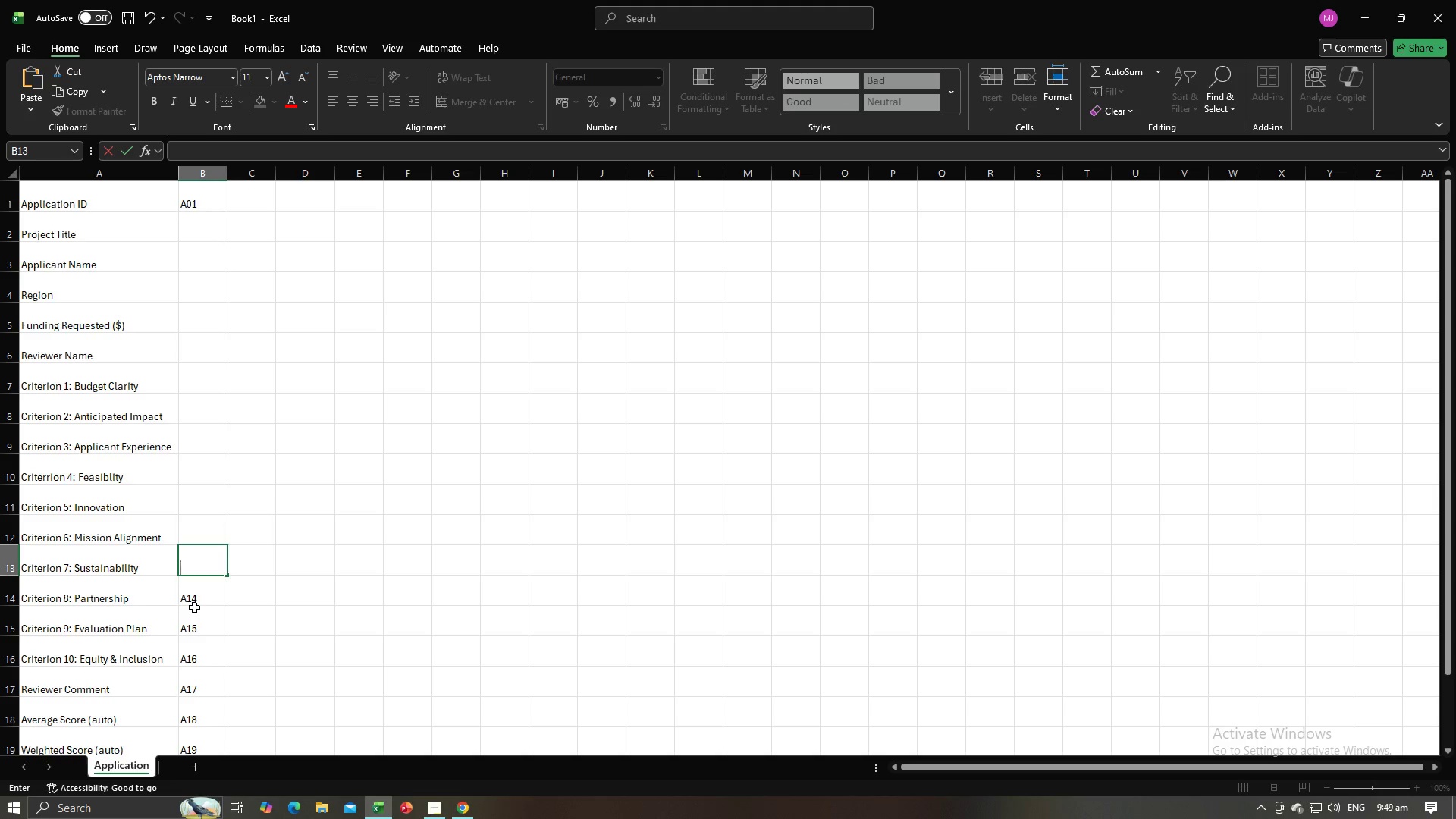 
left_click([194, 607])